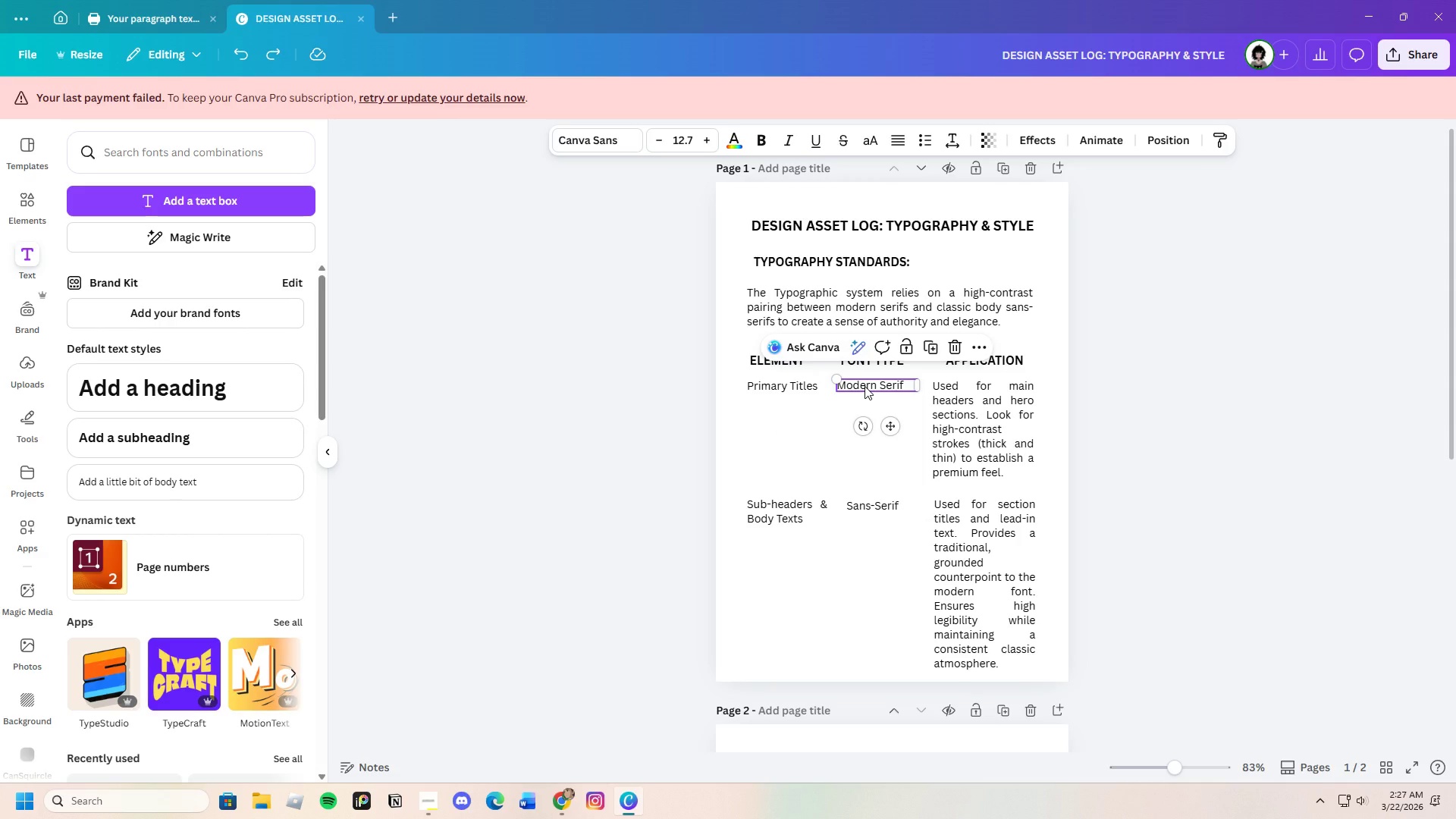 
key(Control+C)
 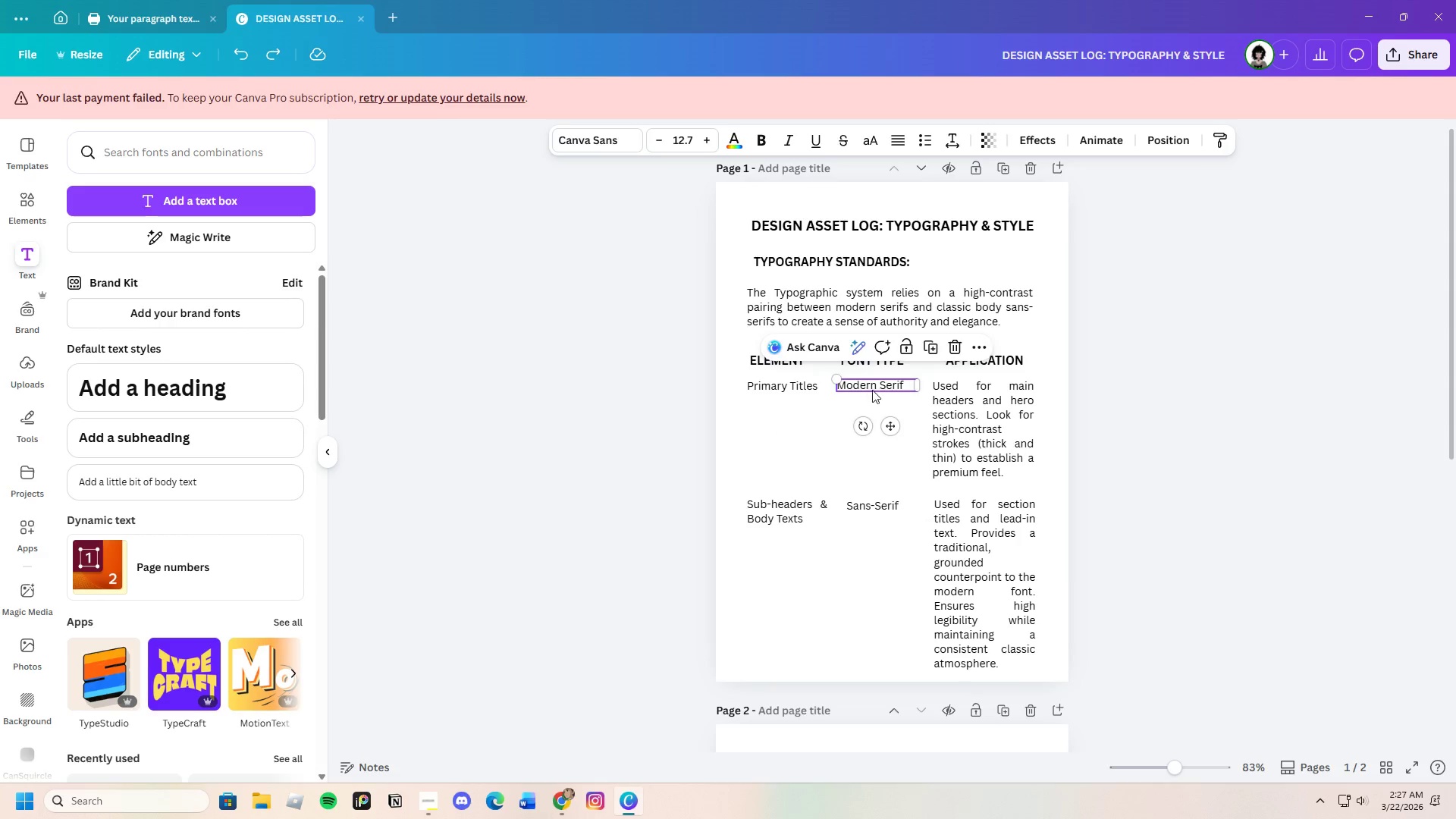 
key(Control+V)
 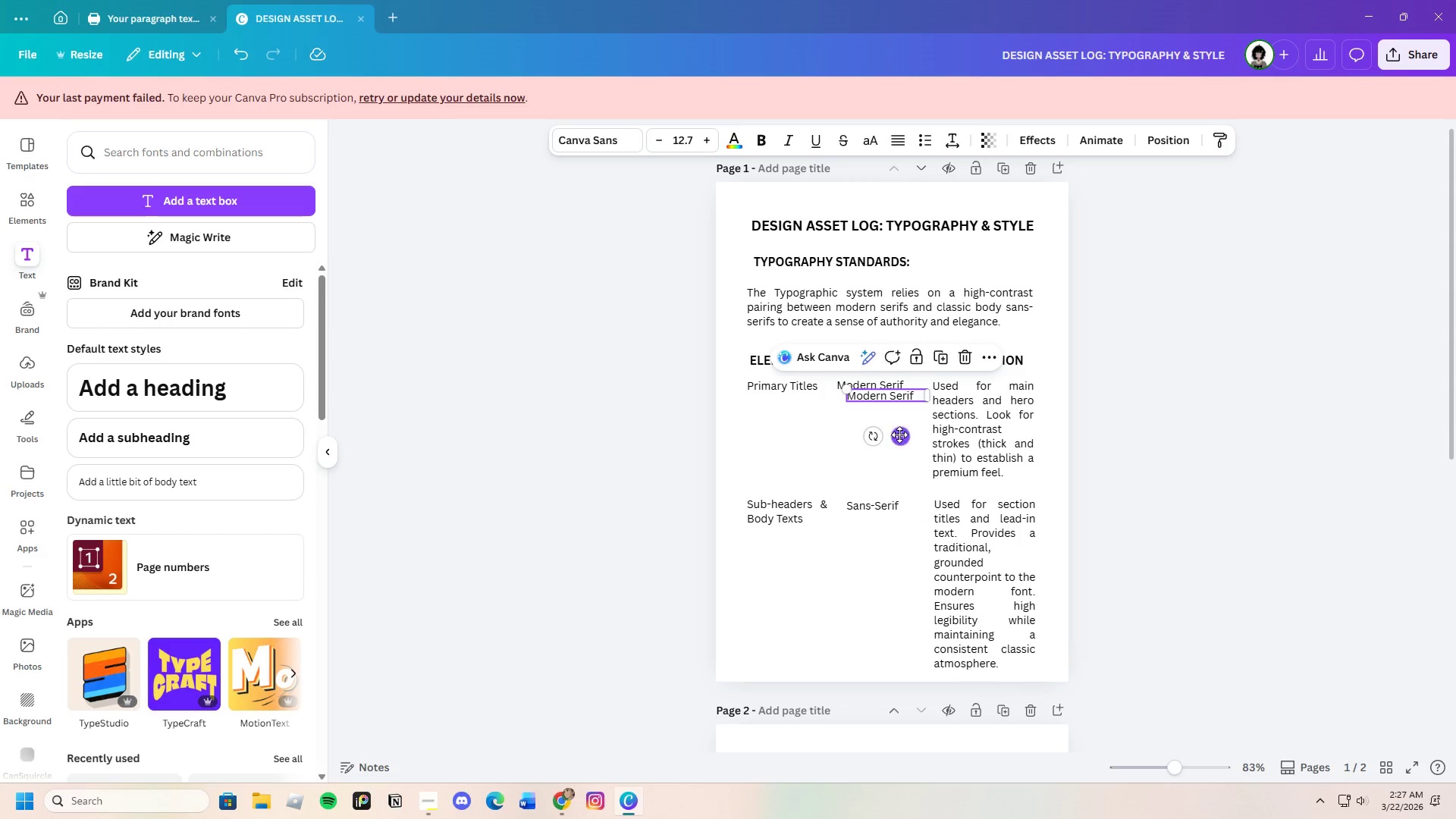 
left_click_drag(start_coordinate=[899, 435], to_coordinate=[893, 446])
 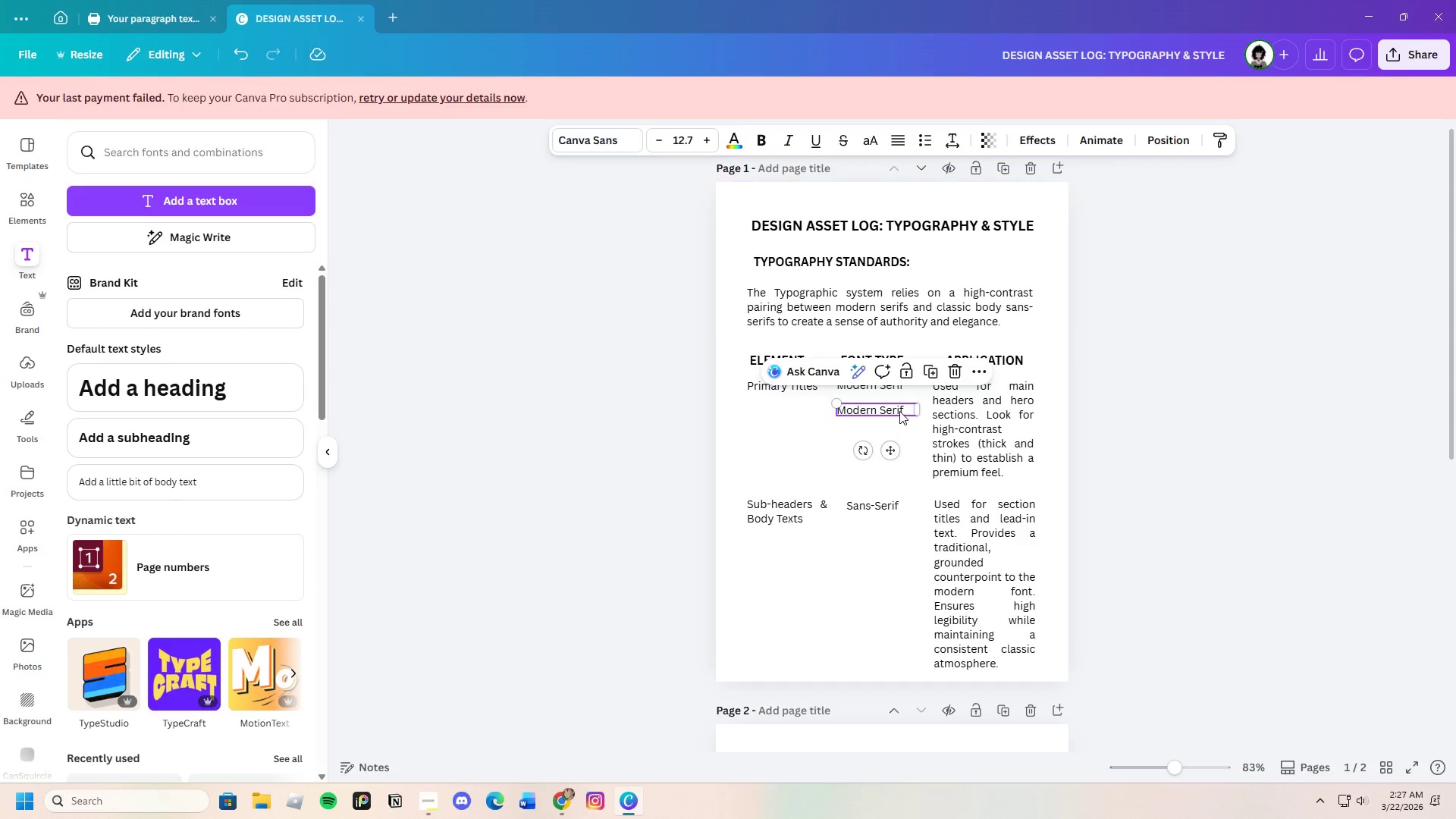 
left_click([899, 411])
 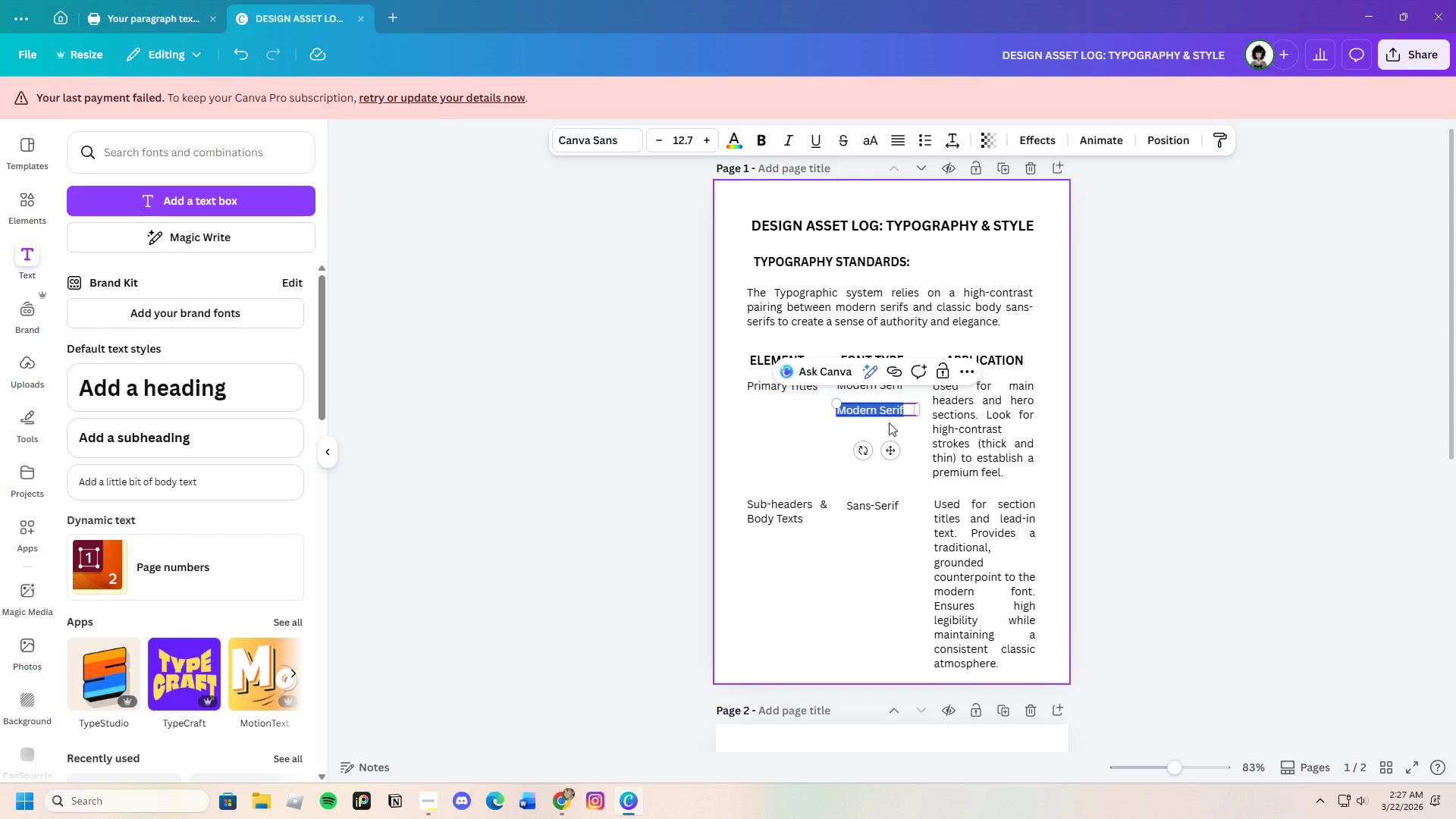 
key(Backspace)
type(Runtime)
 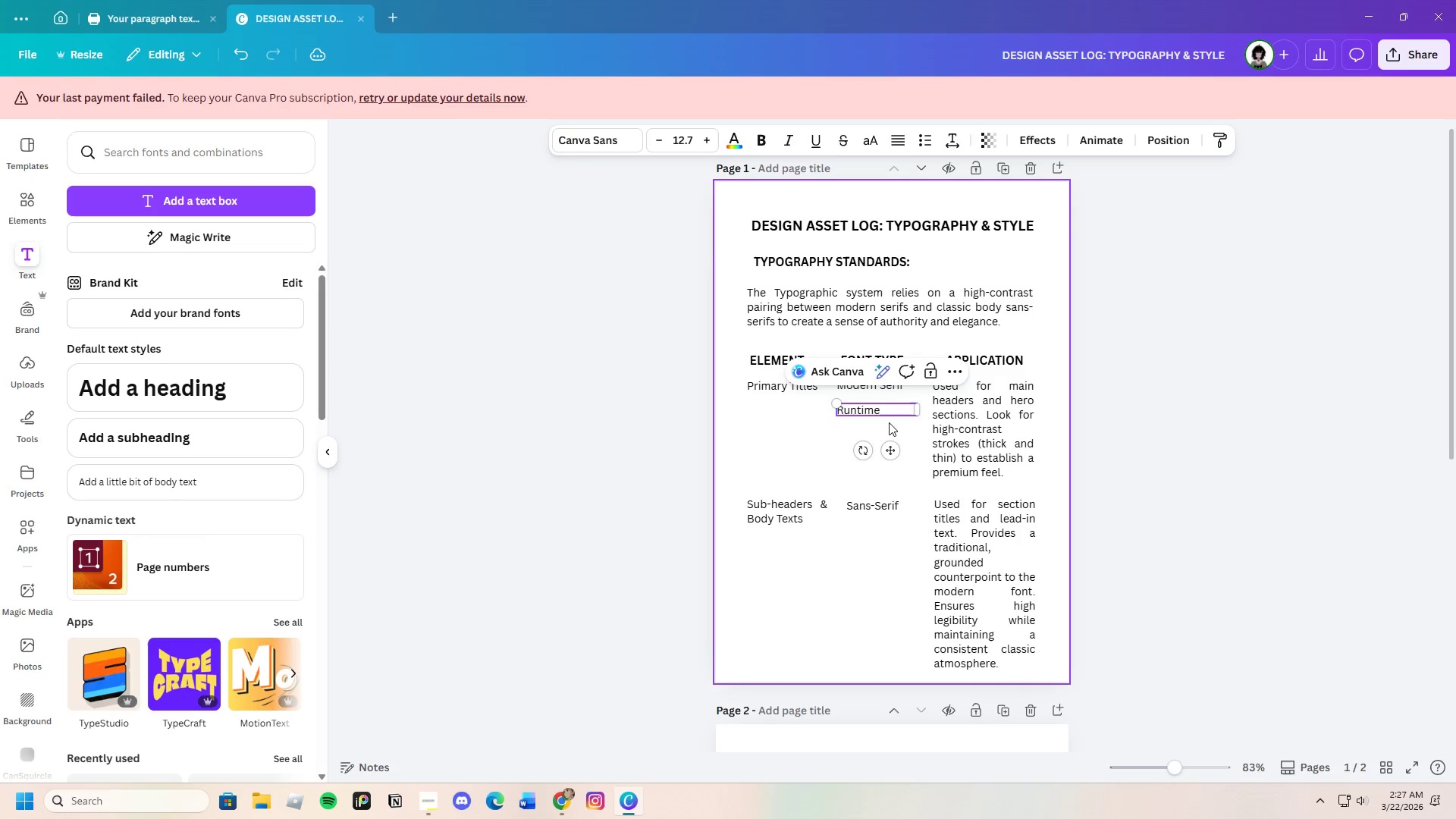 
left_click_drag(start_coordinate=[916, 411], to_coordinate=[880, 413])
 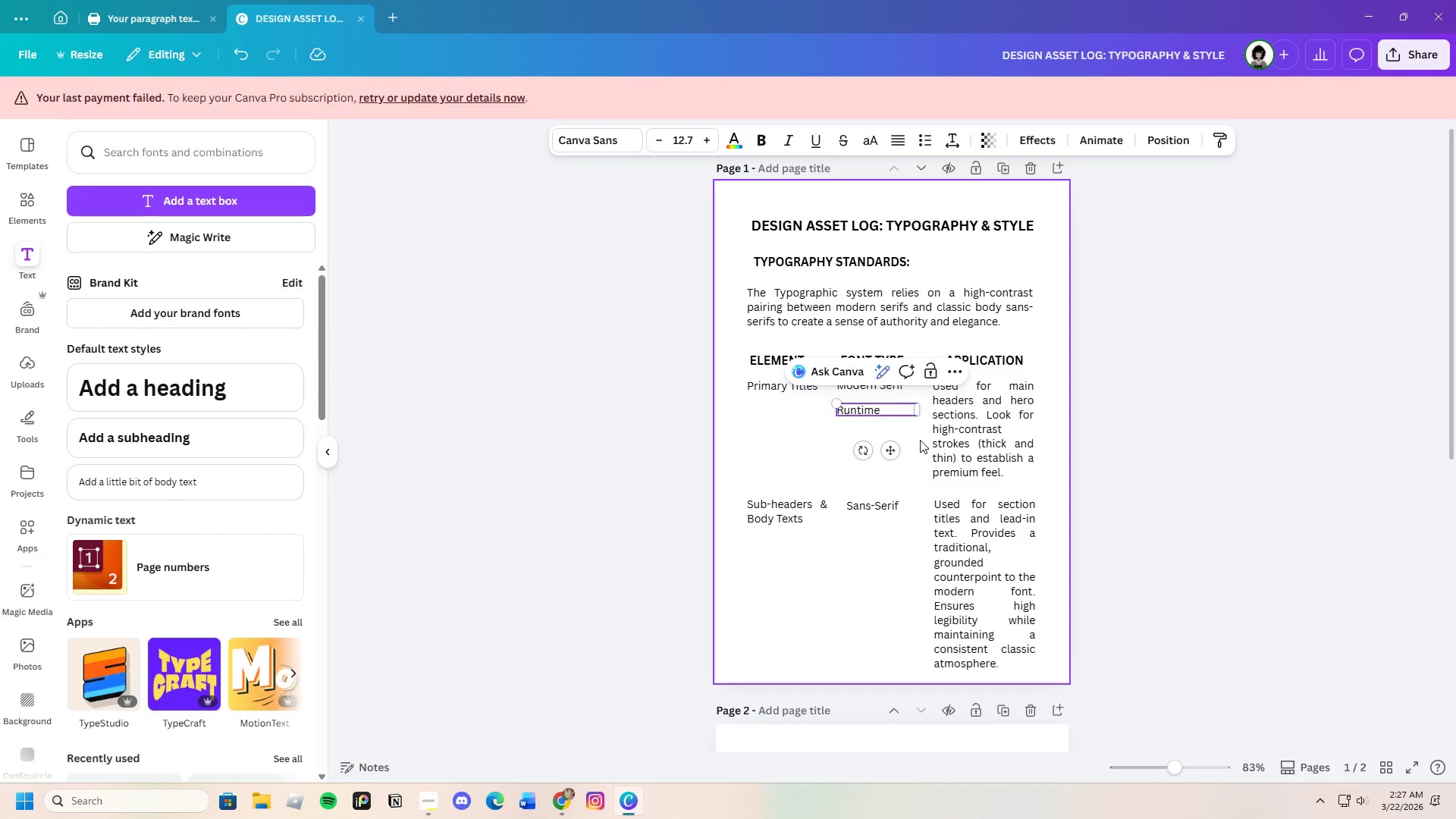 
left_click([920, 440])
 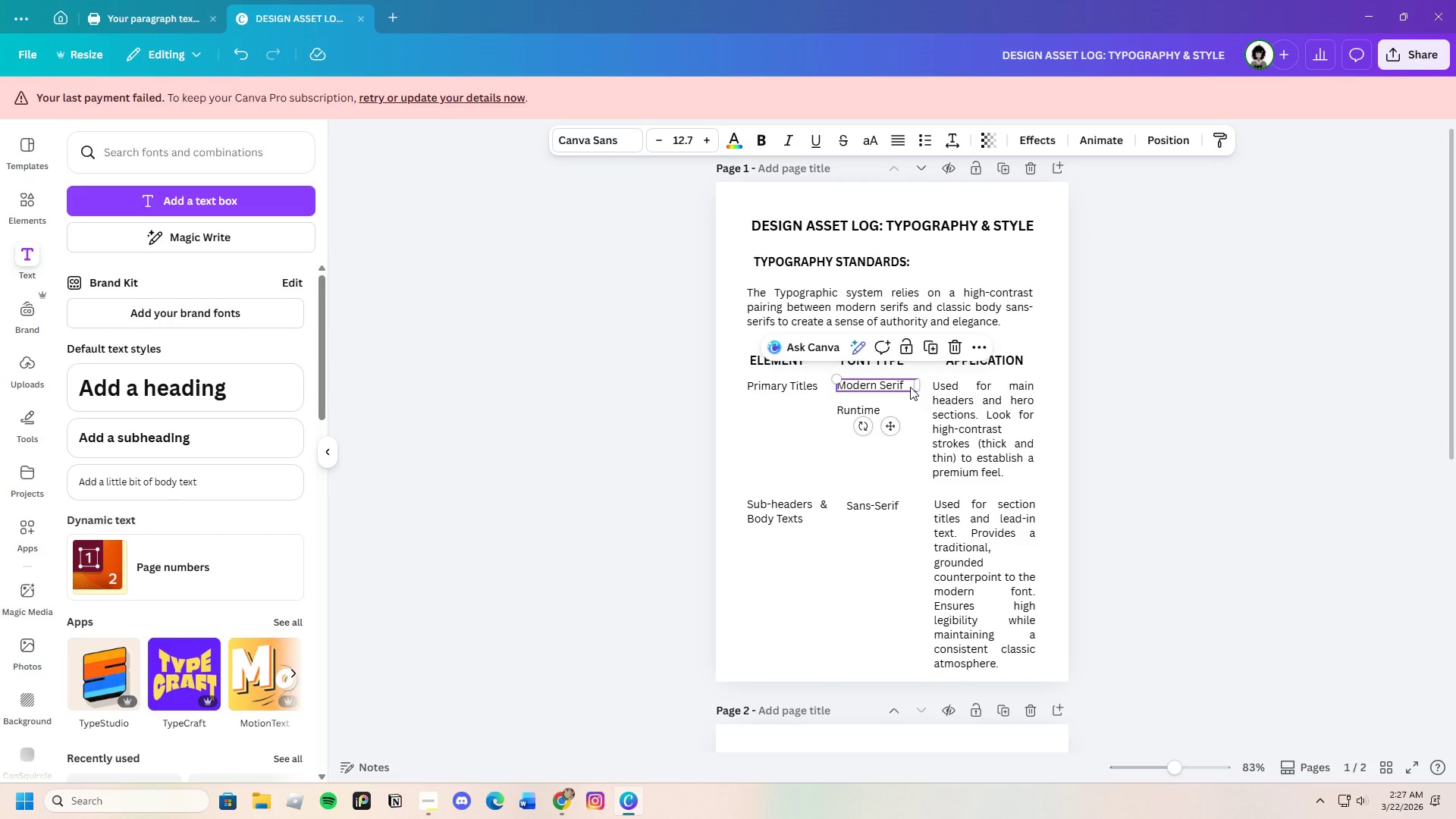 
double_click([907, 386])
 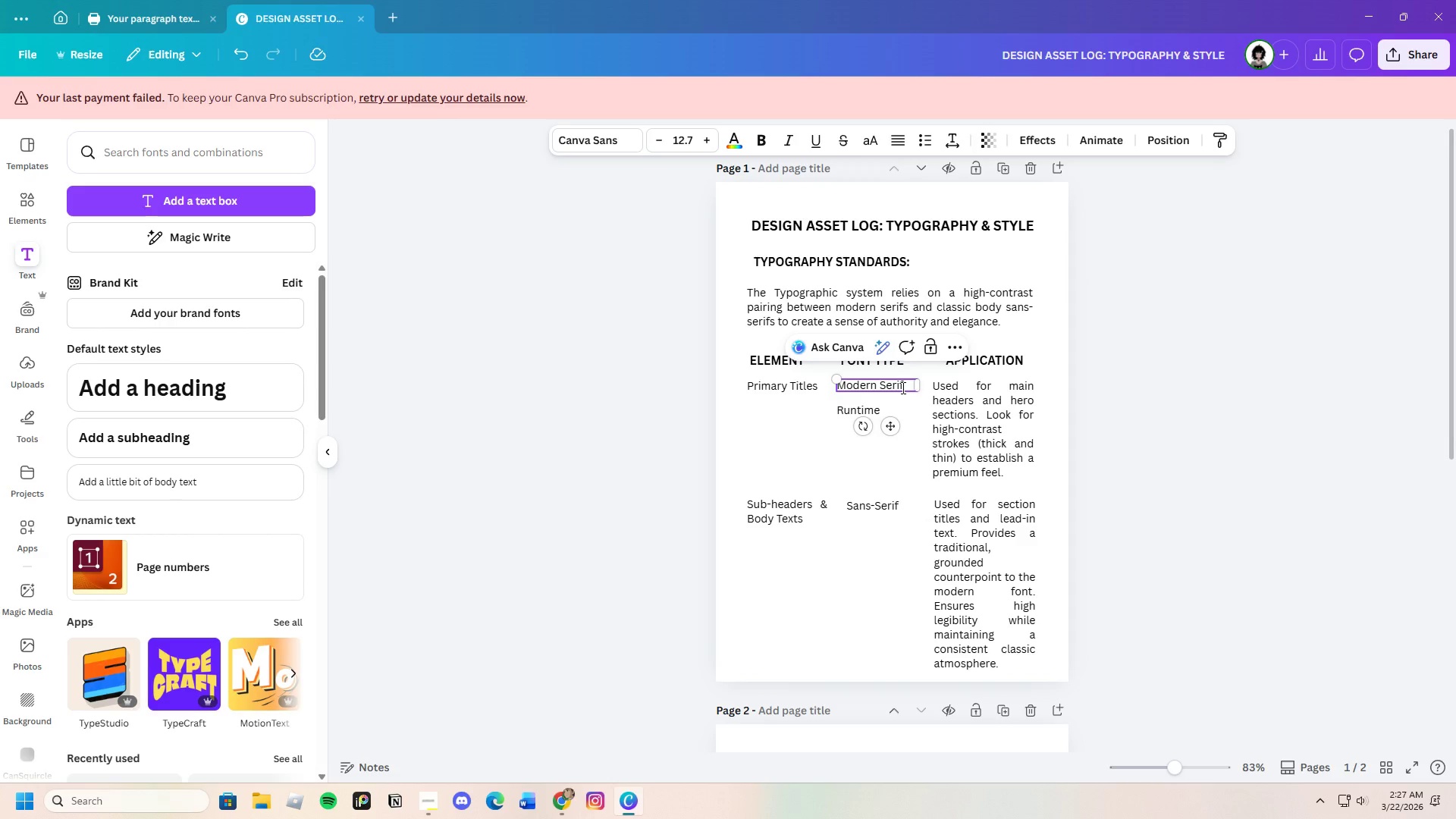 
key(Shift+ShiftLeft)
 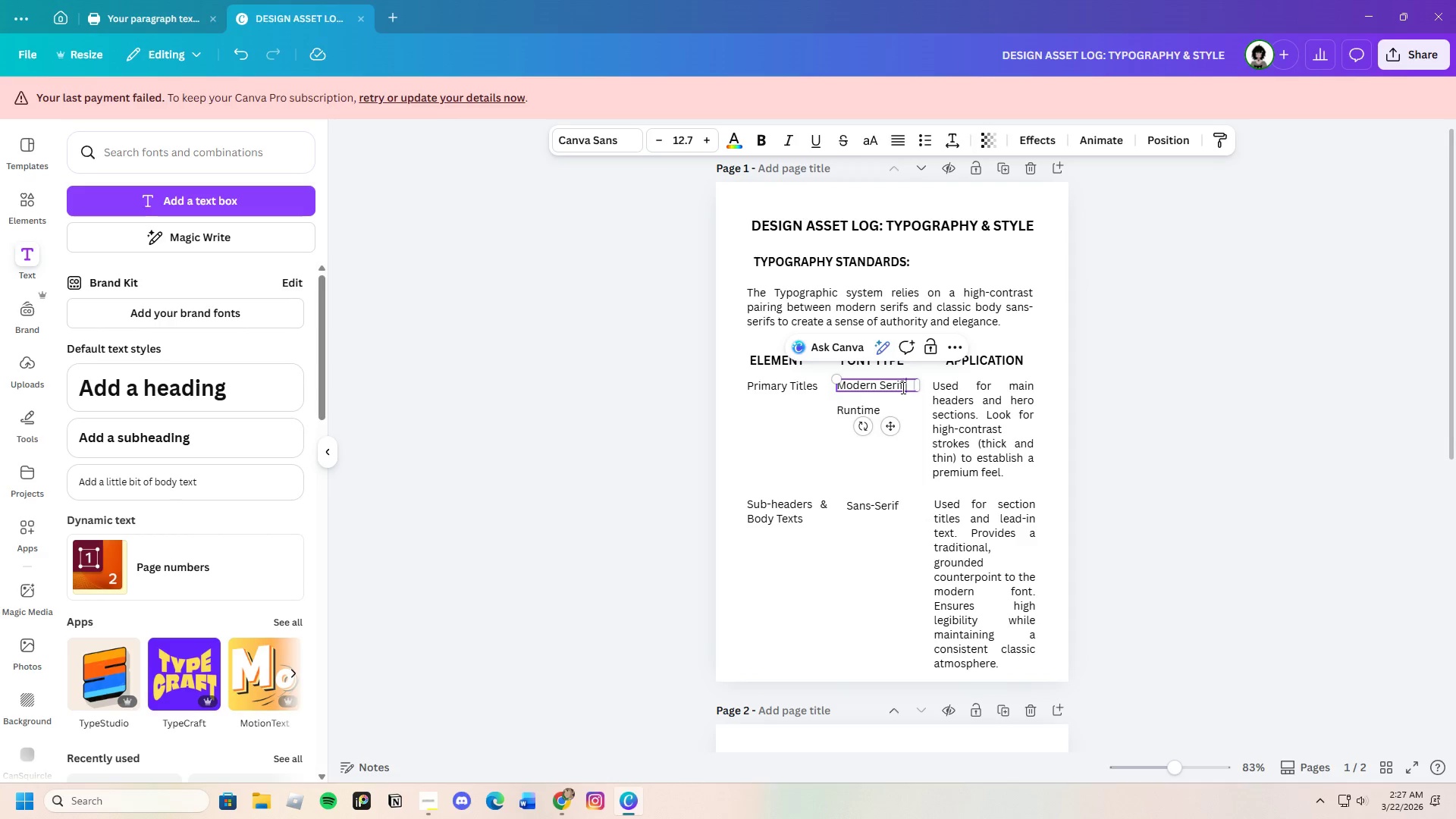 
key(Space)
 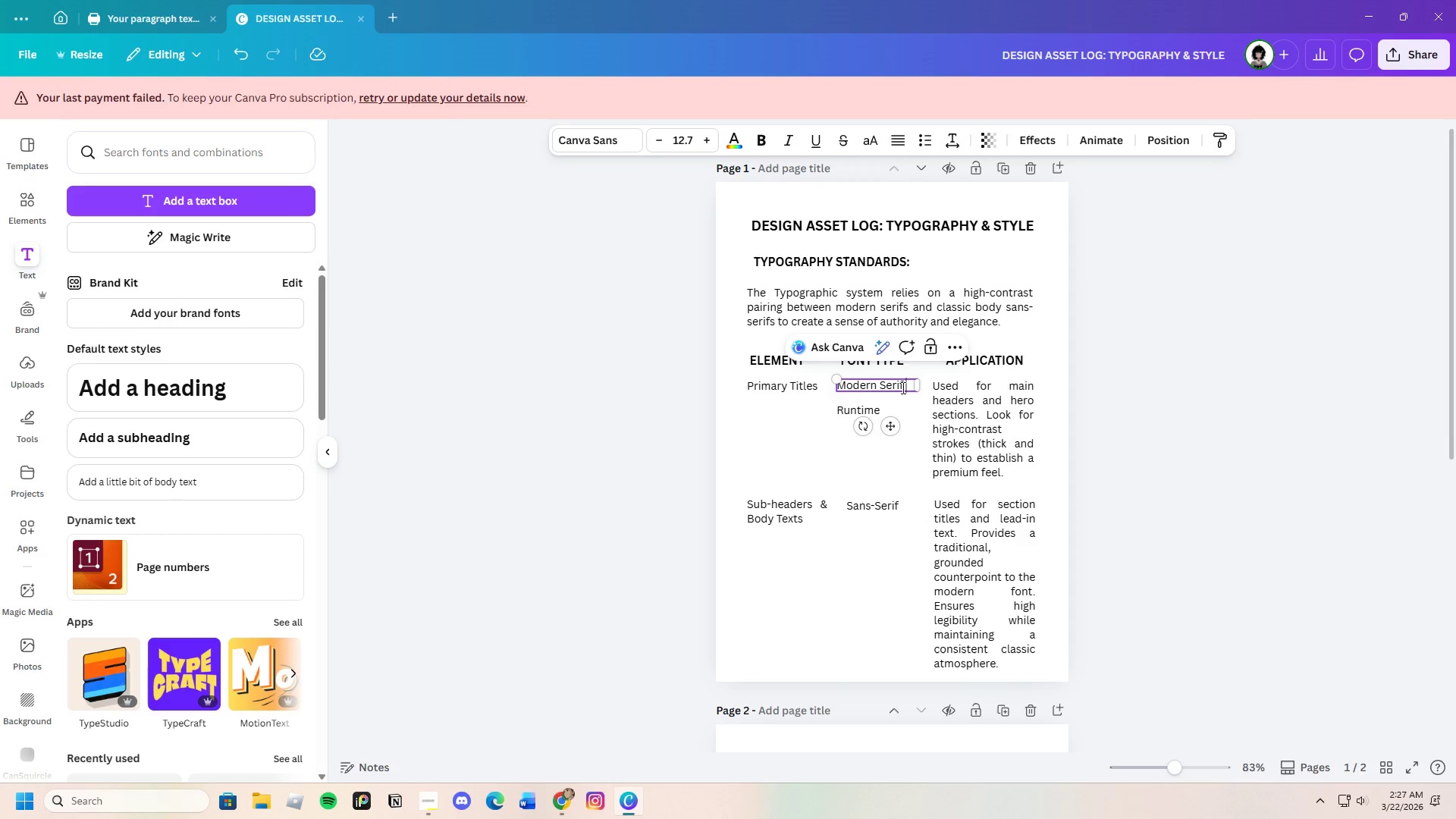 
key(Backspace)
 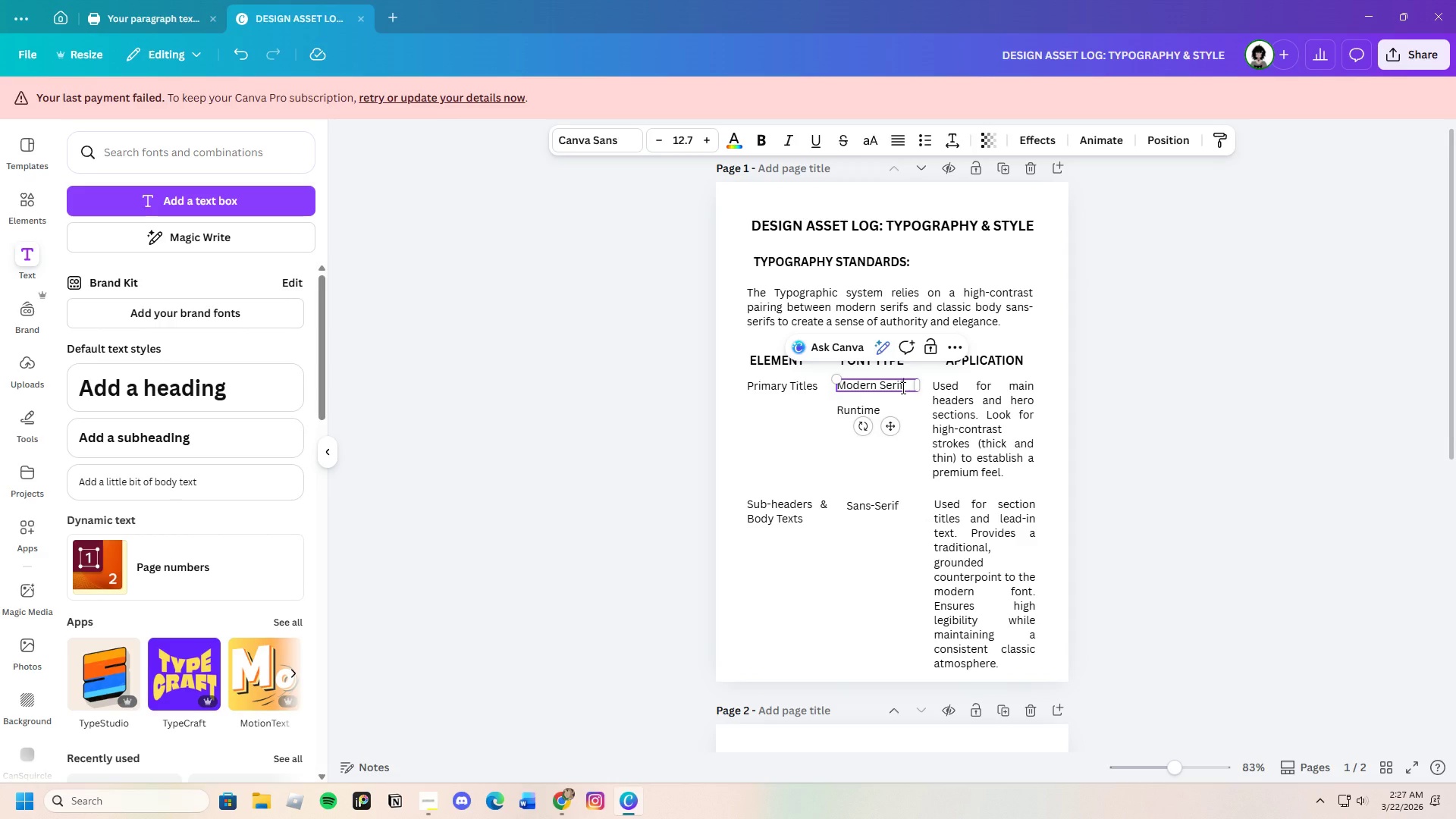 
key(Shift+Semicolon)
 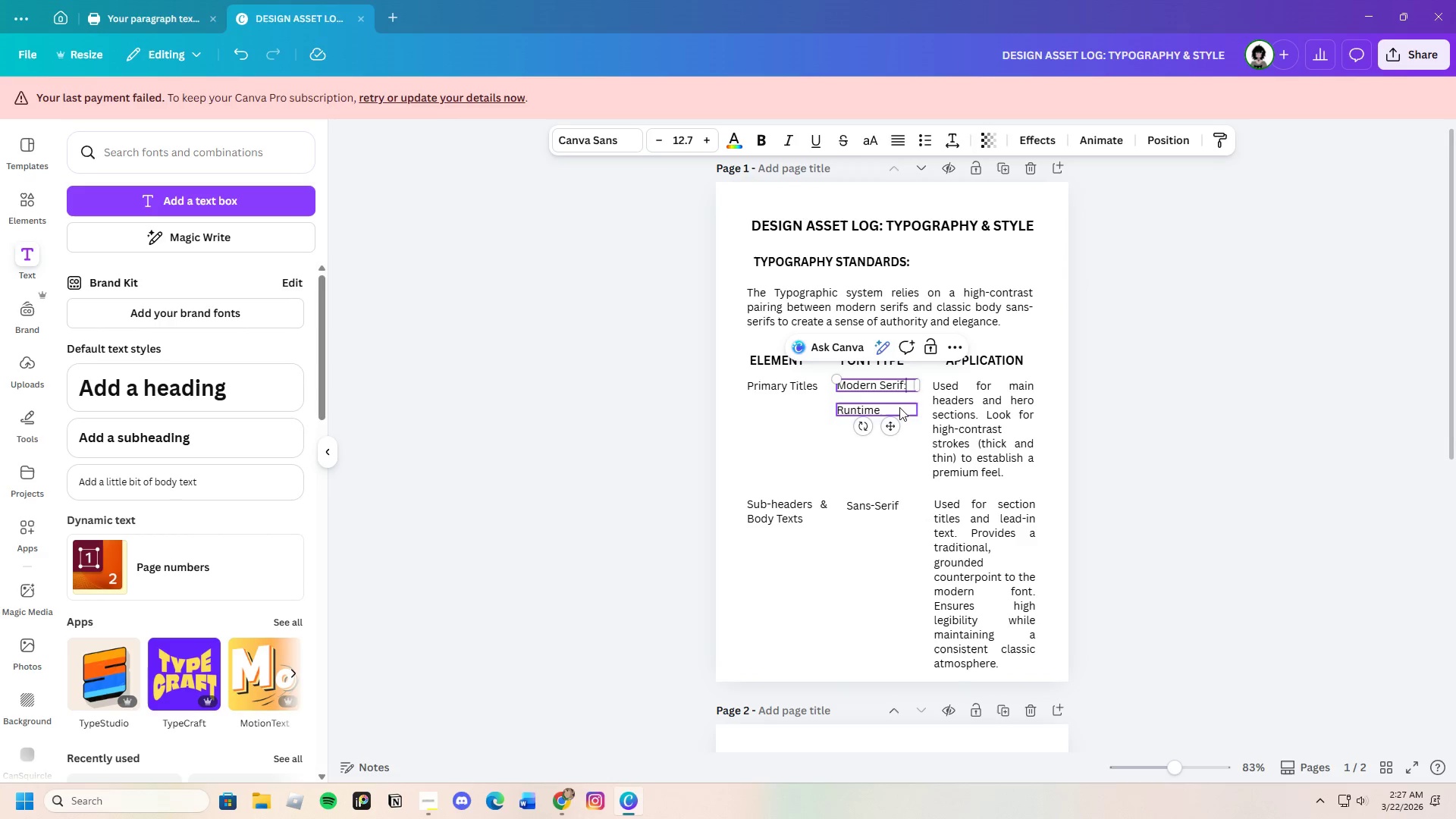 
left_click([929, 438])
 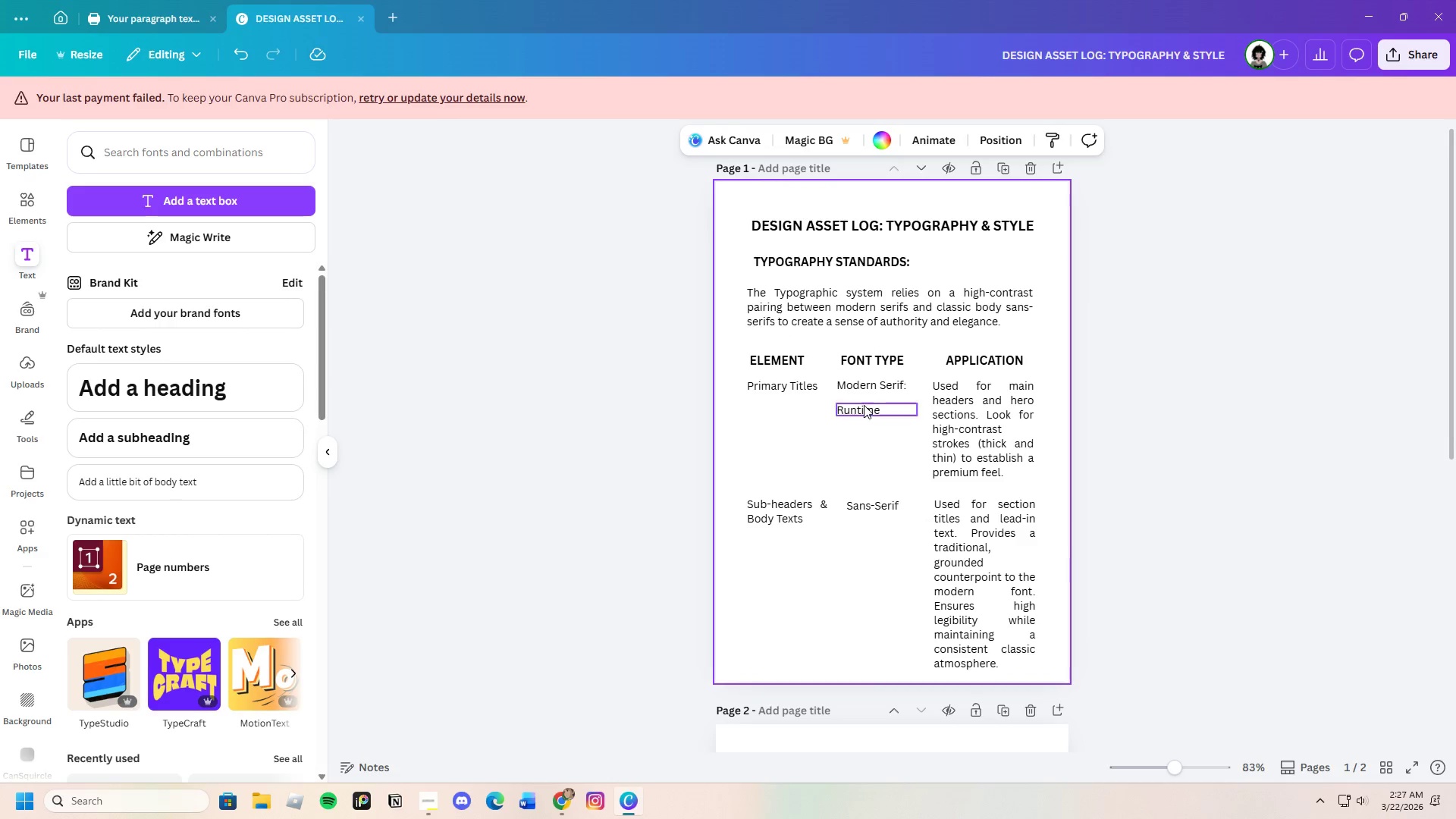 
left_click([862, 405])
 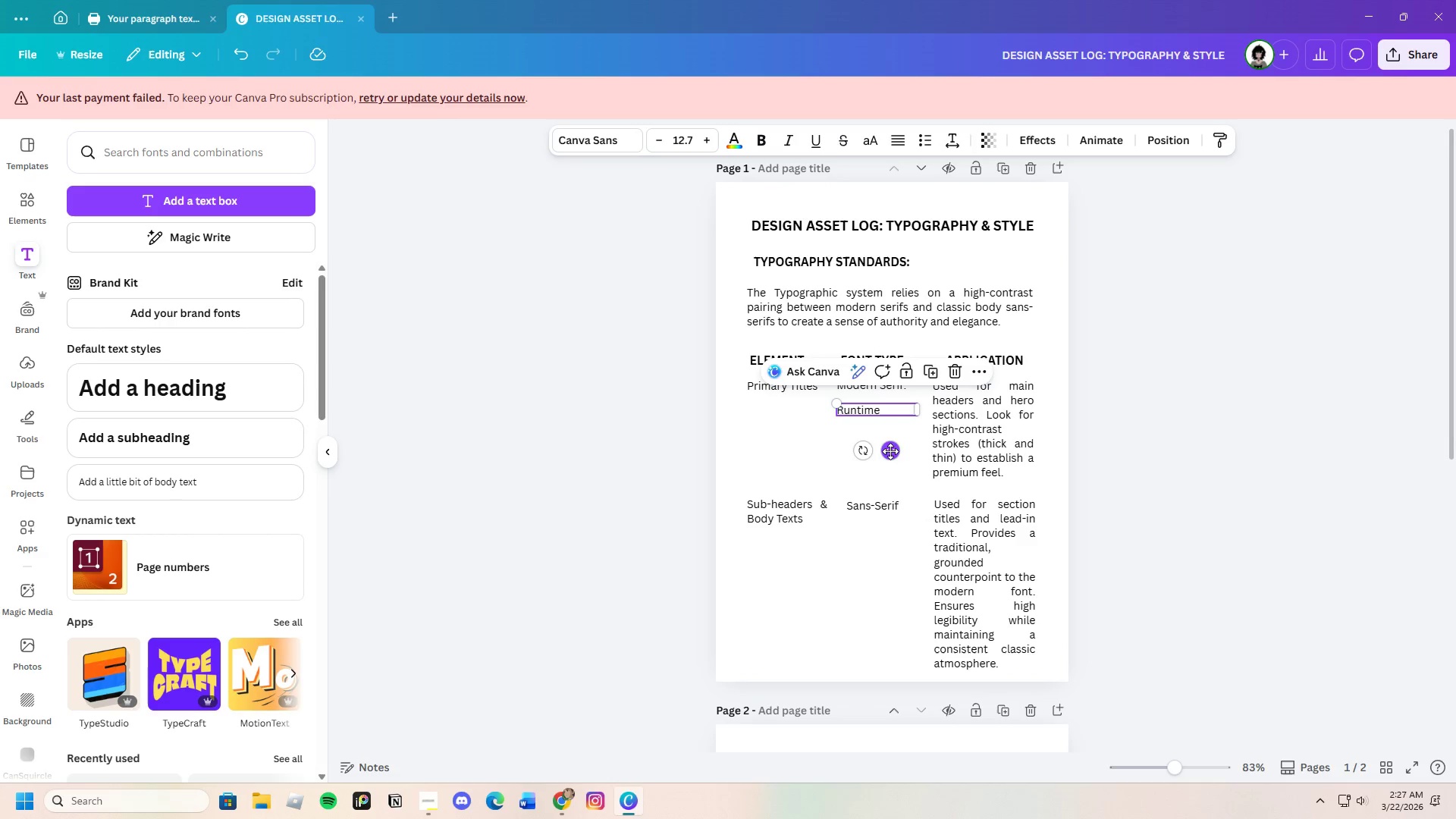 
left_click_drag(start_coordinate=[890, 451], to_coordinate=[893, 447])
 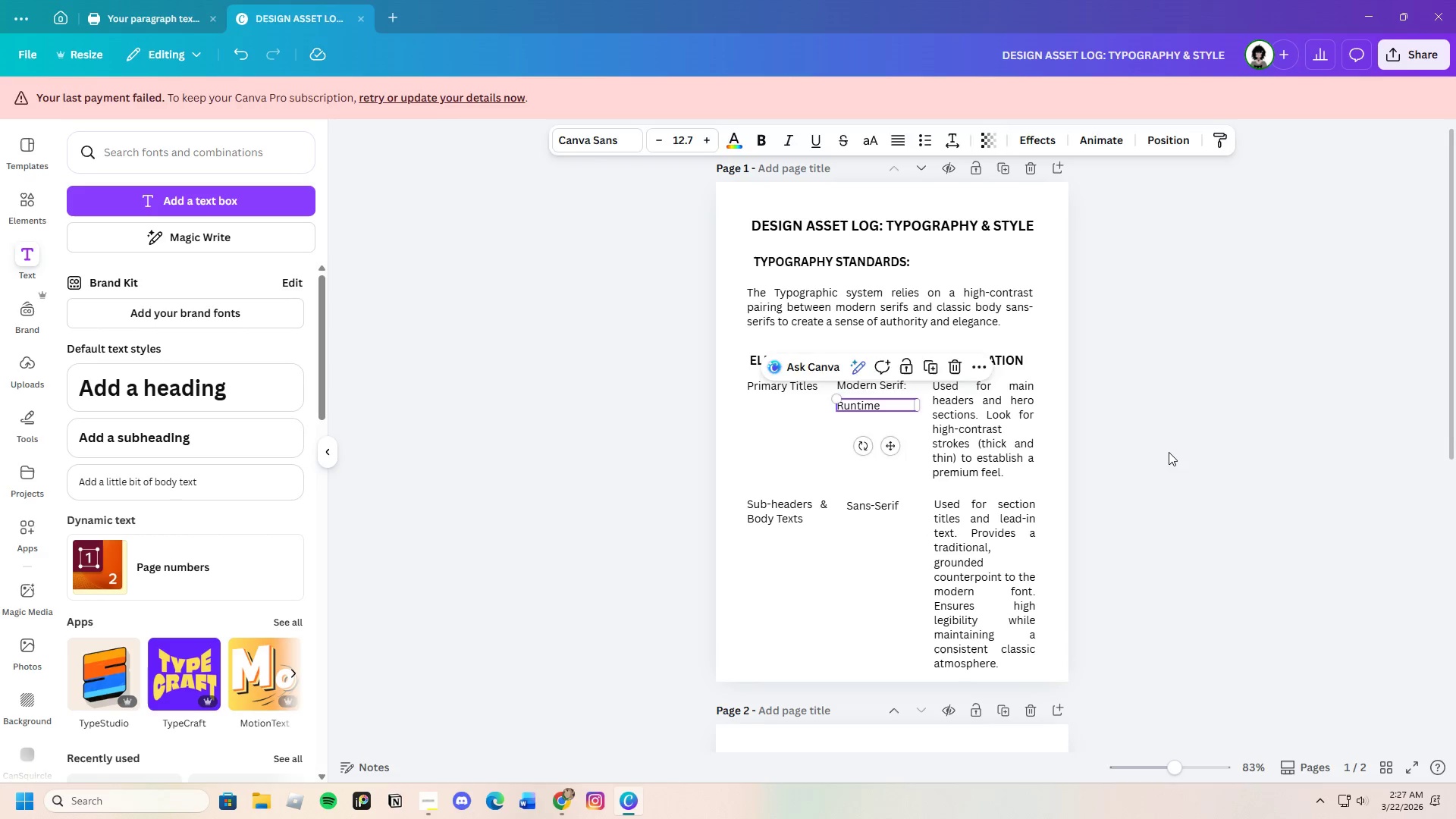 
left_click([1169, 452])
 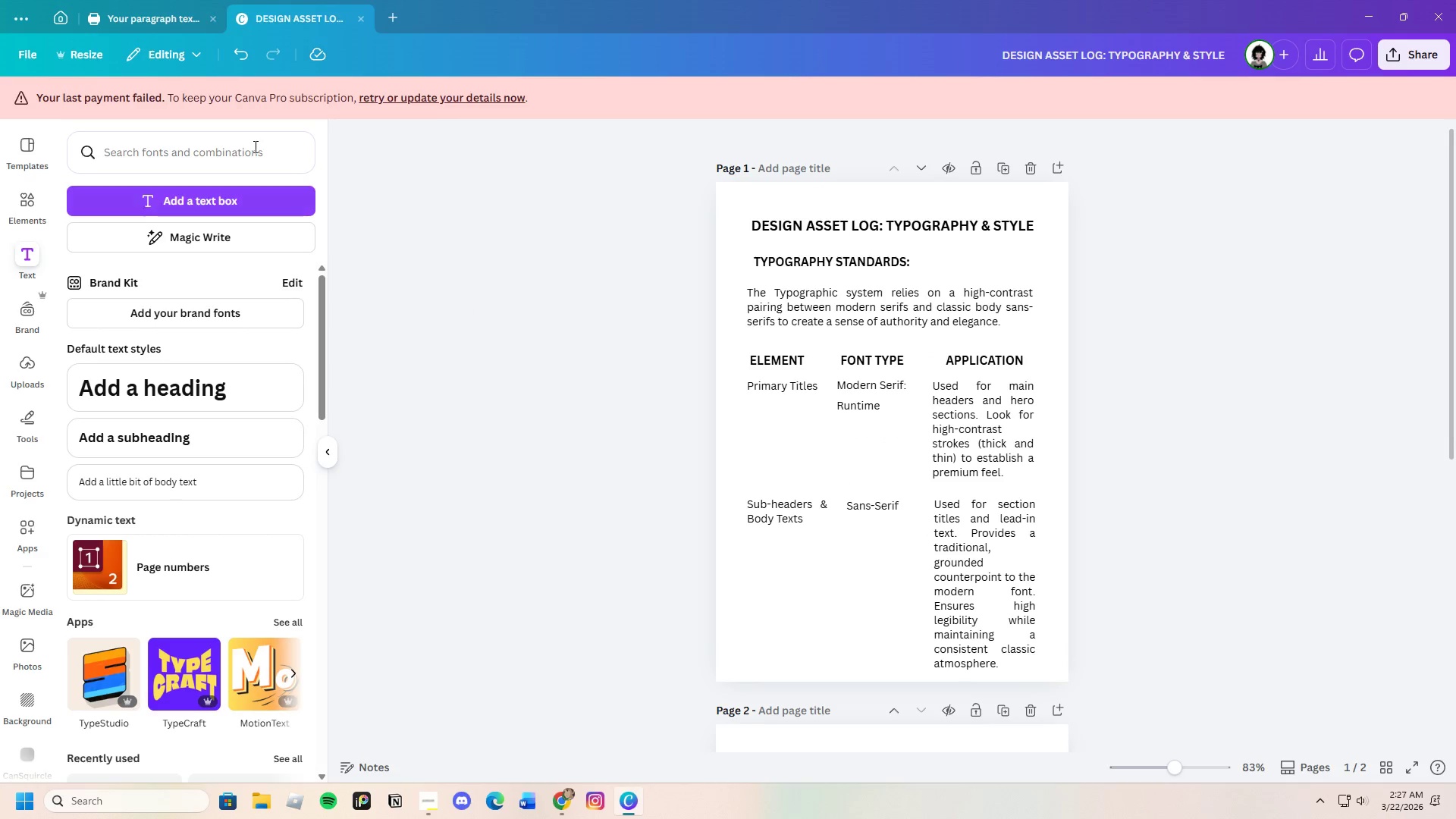 
left_click([132, 13])
 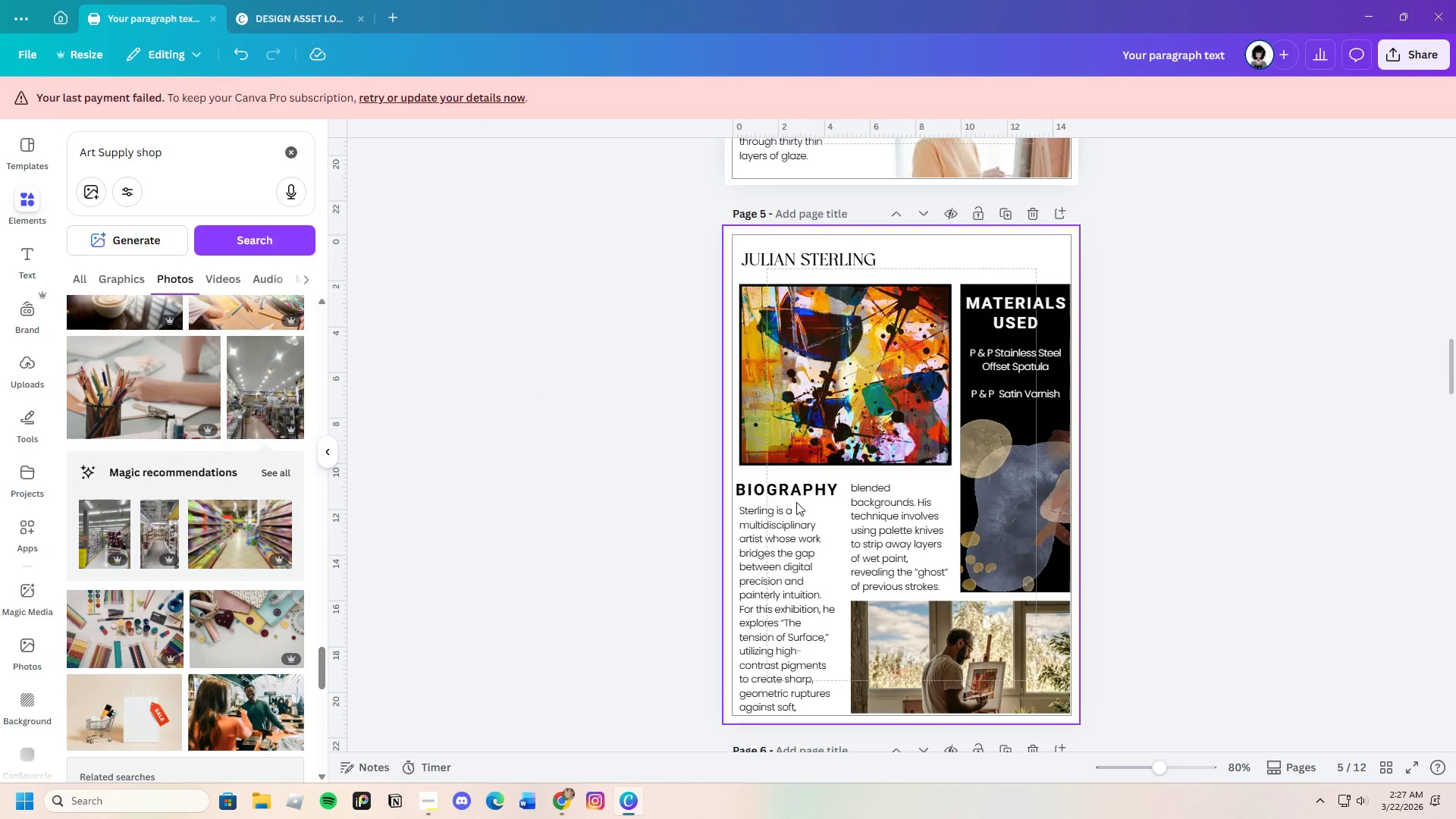 
left_click([787, 518])
 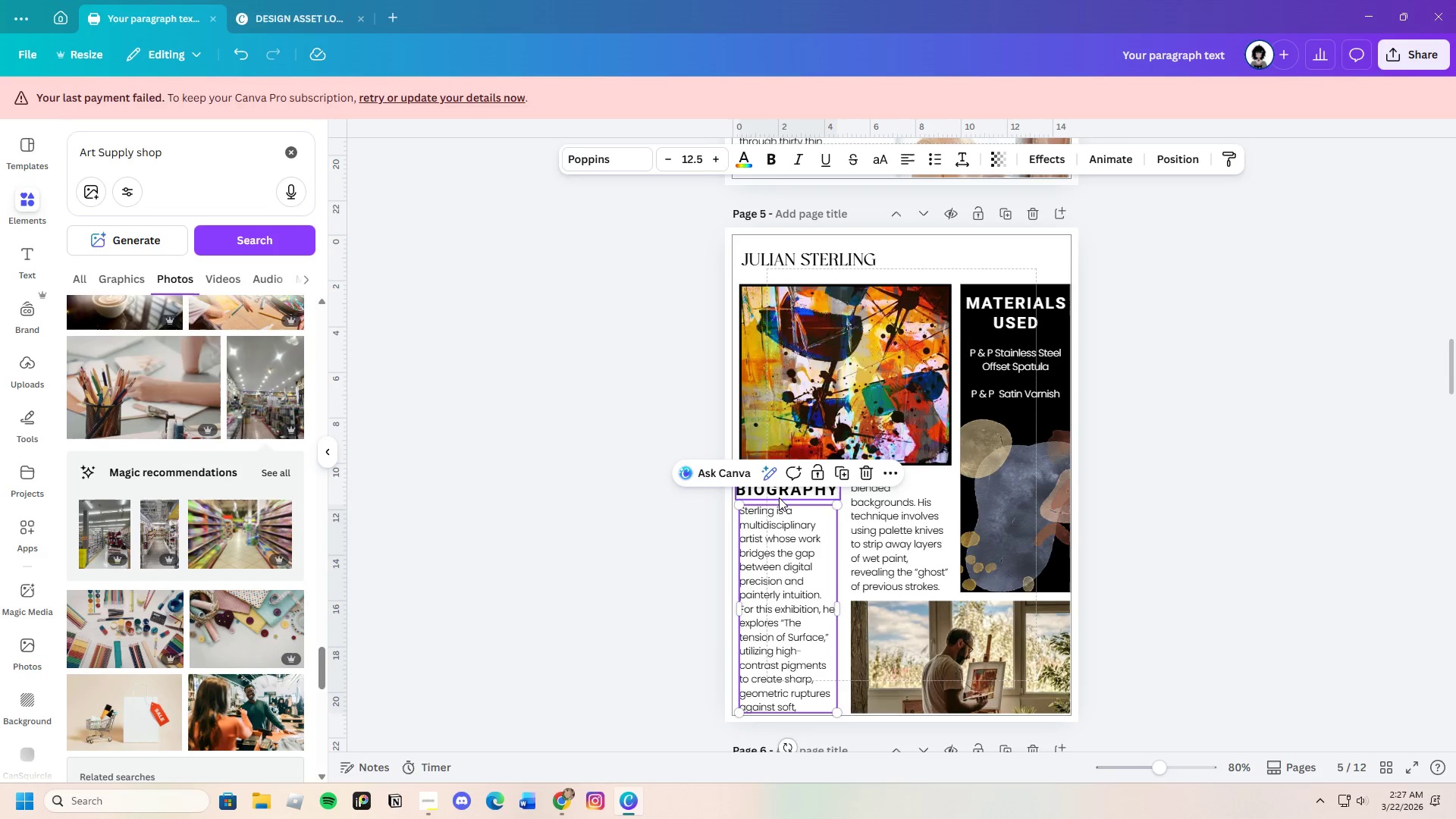 
left_click([779, 496])
 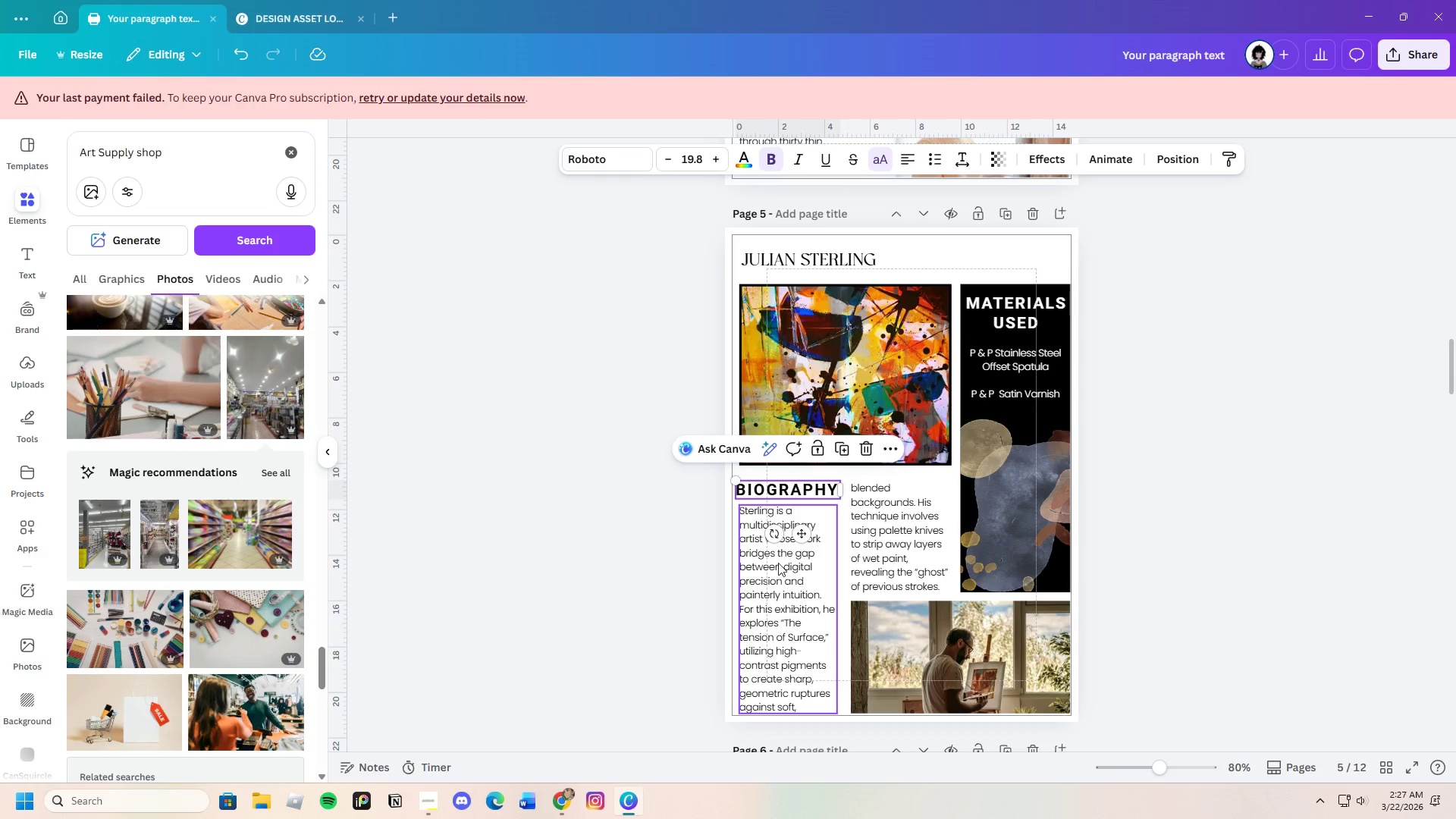 
left_click([777, 574])
 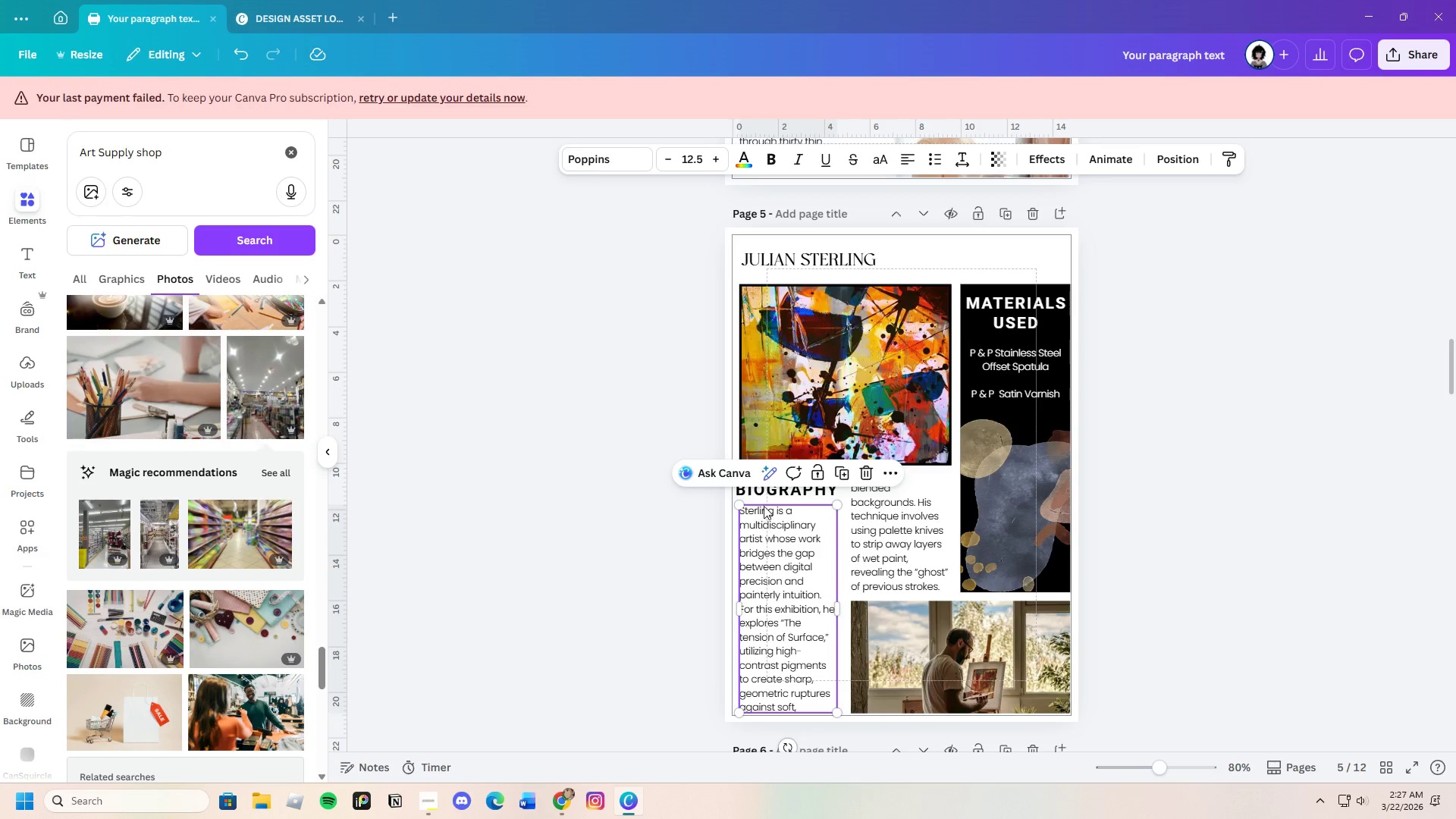 
left_click([764, 497])
 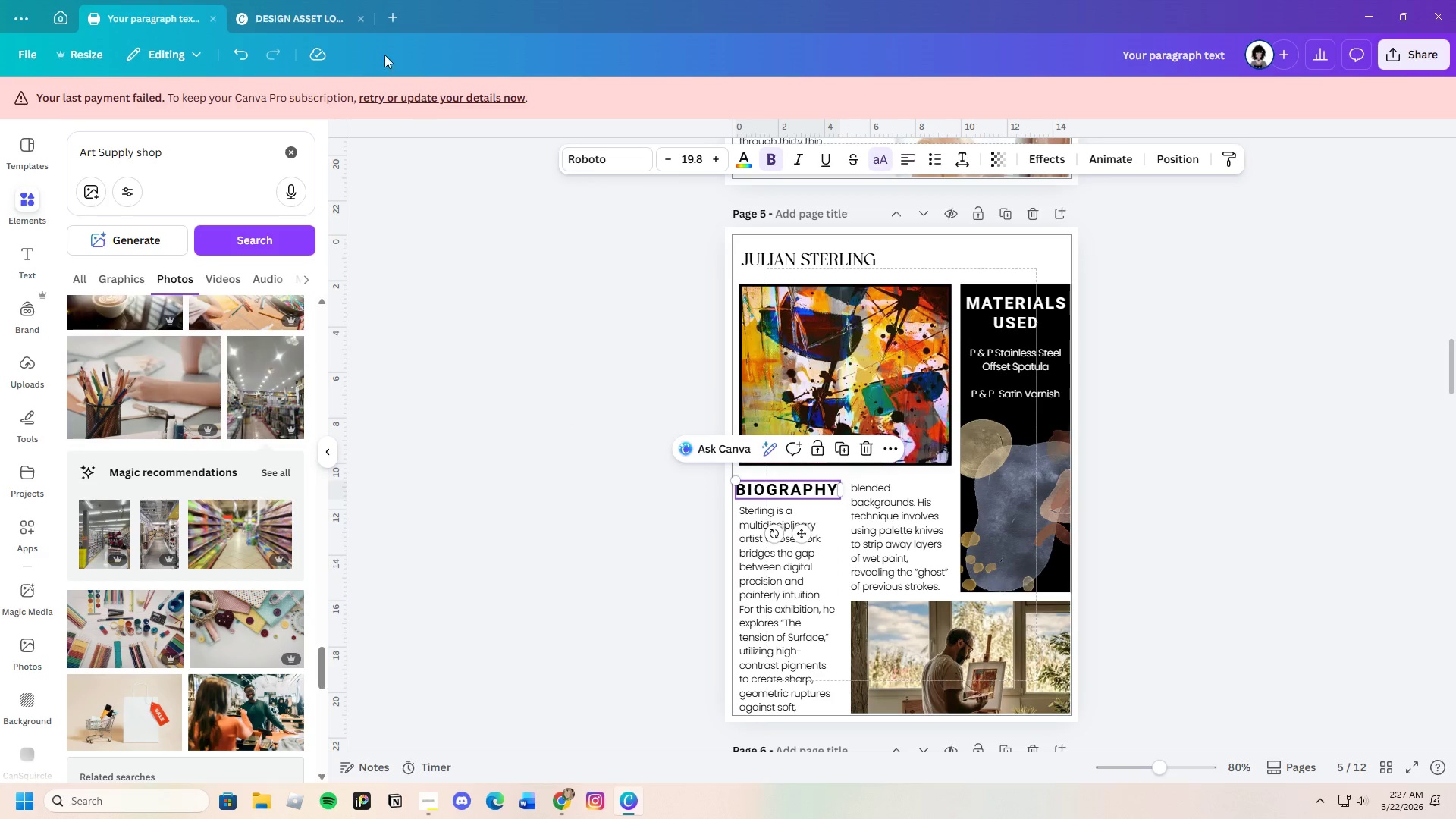 
left_click([317, 14])
 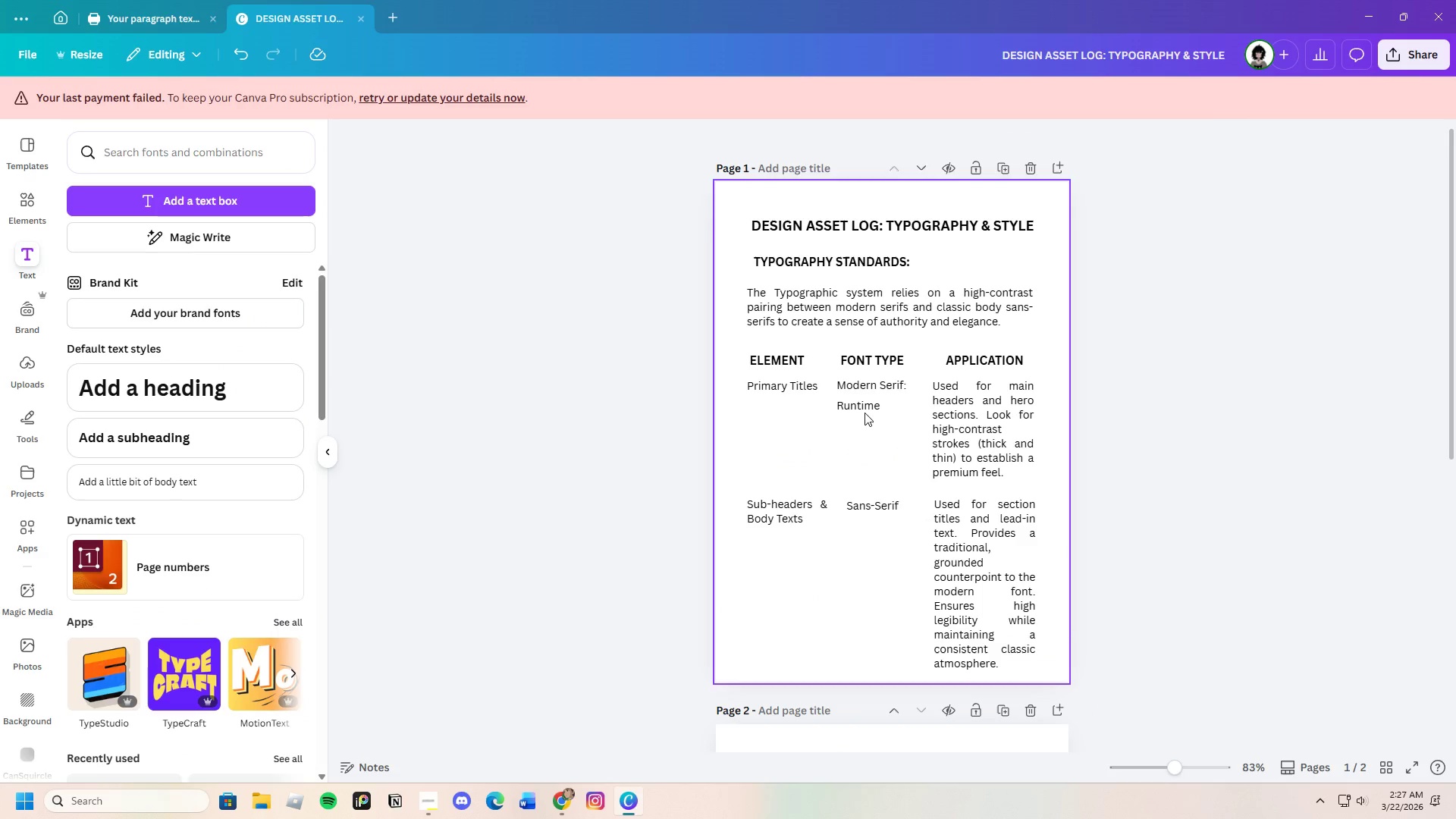 
left_click([859, 406])
 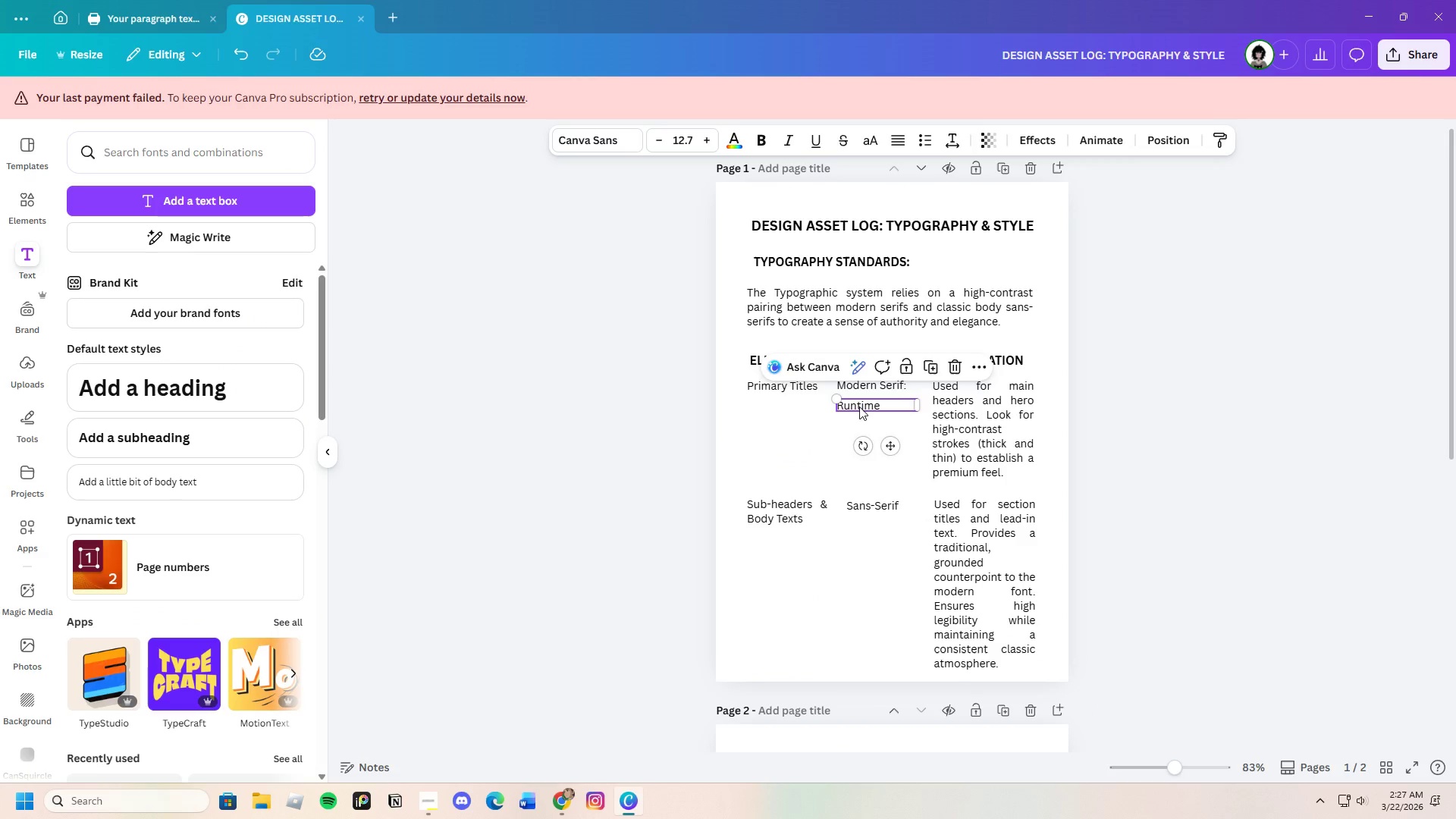 
key(Control+C)
 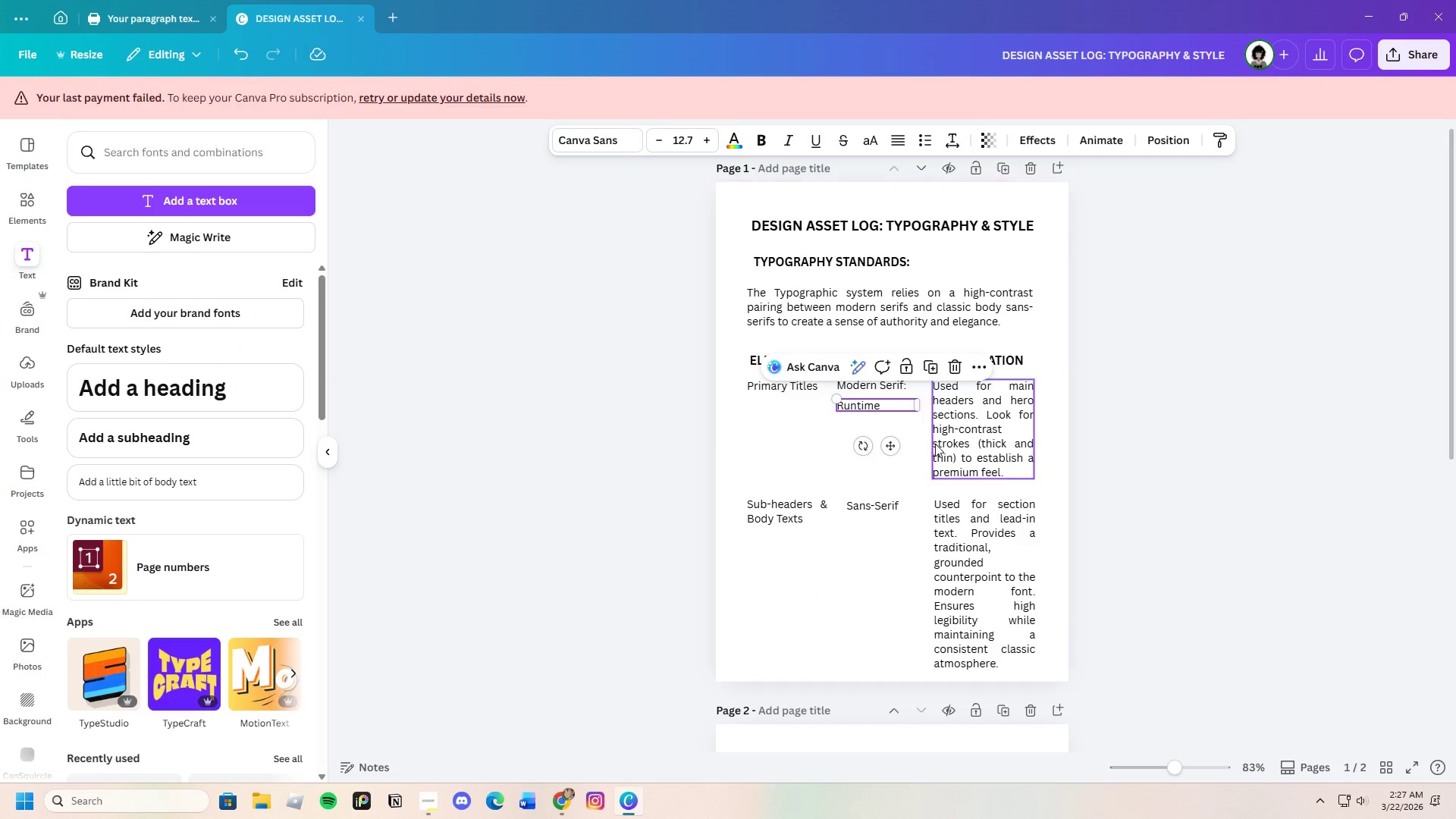 
key(Control+V)
 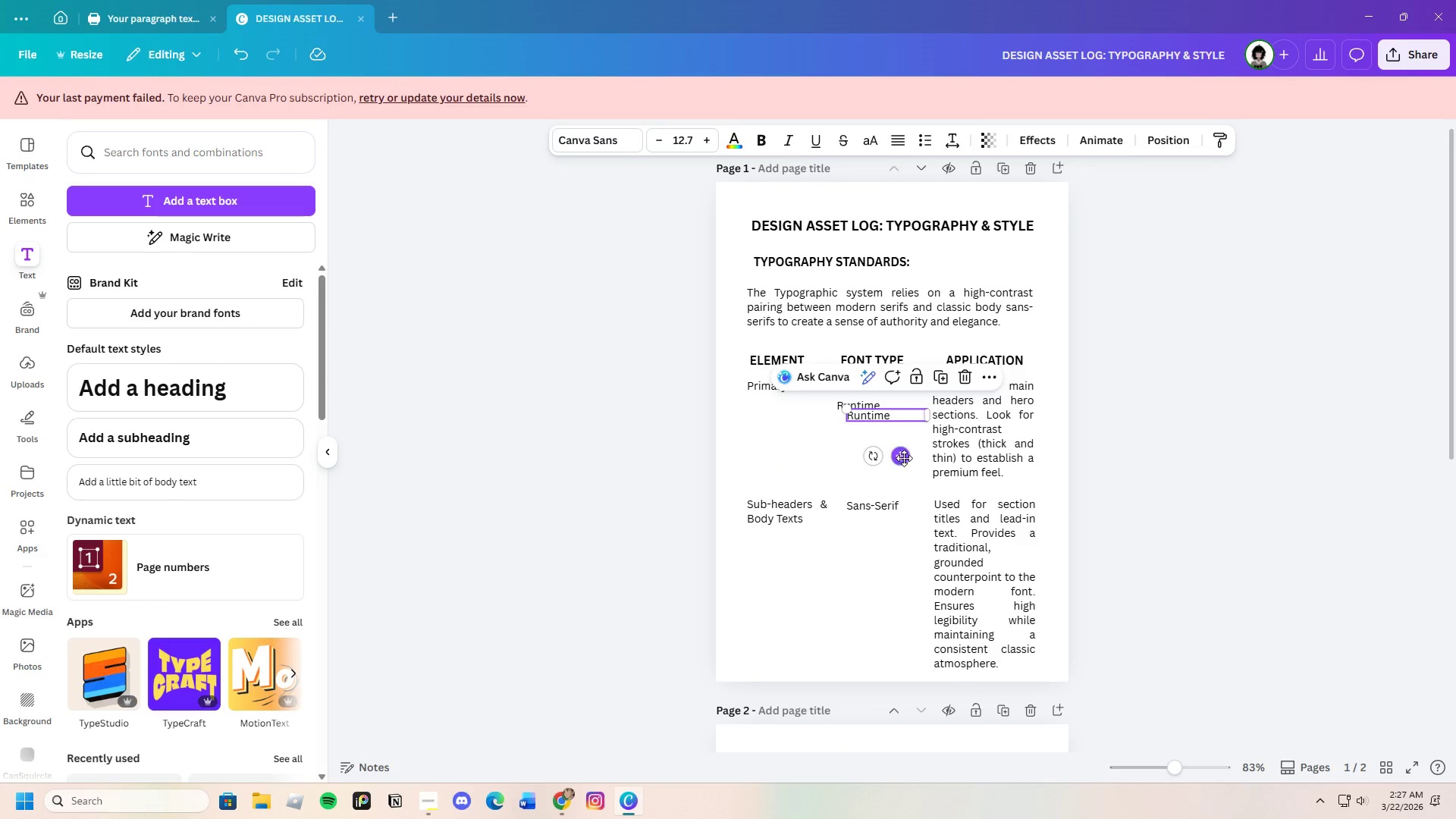 
left_click_drag(start_coordinate=[901, 453], to_coordinate=[899, 564])
 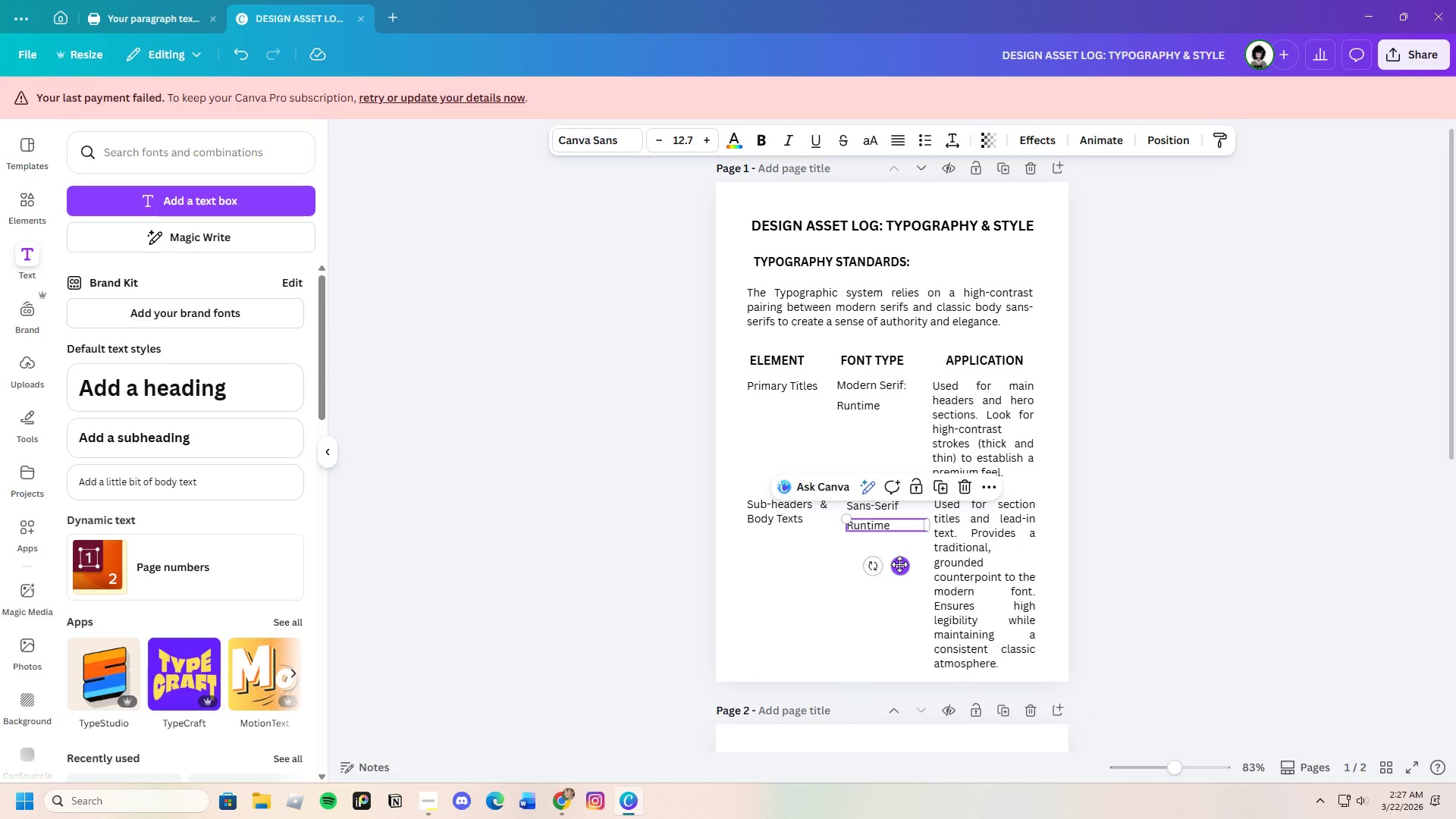 
key(Control+V)
 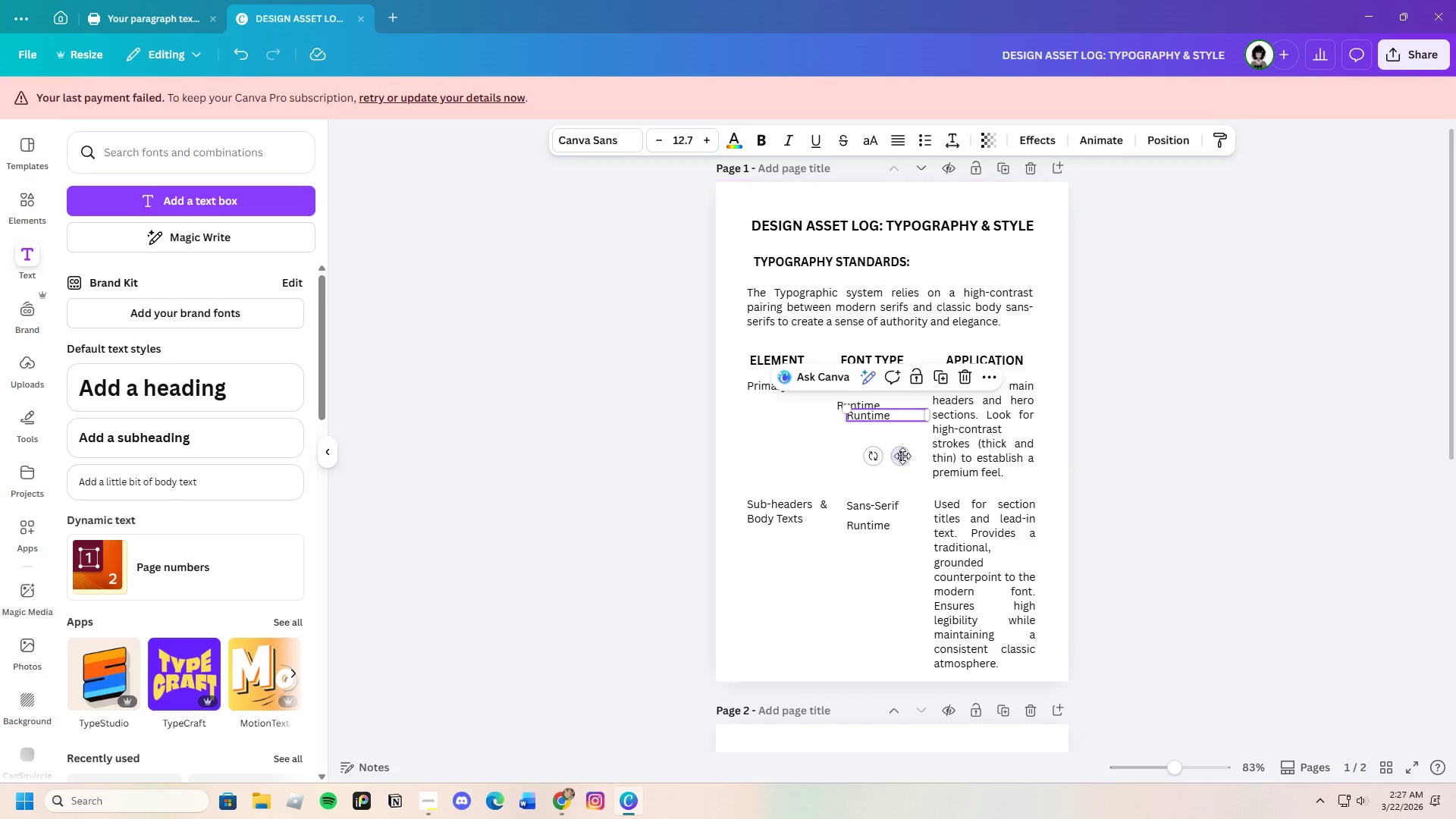 
left_click_drag(start_coordinate=[902, 457], to_coordinate=[899, 589])
 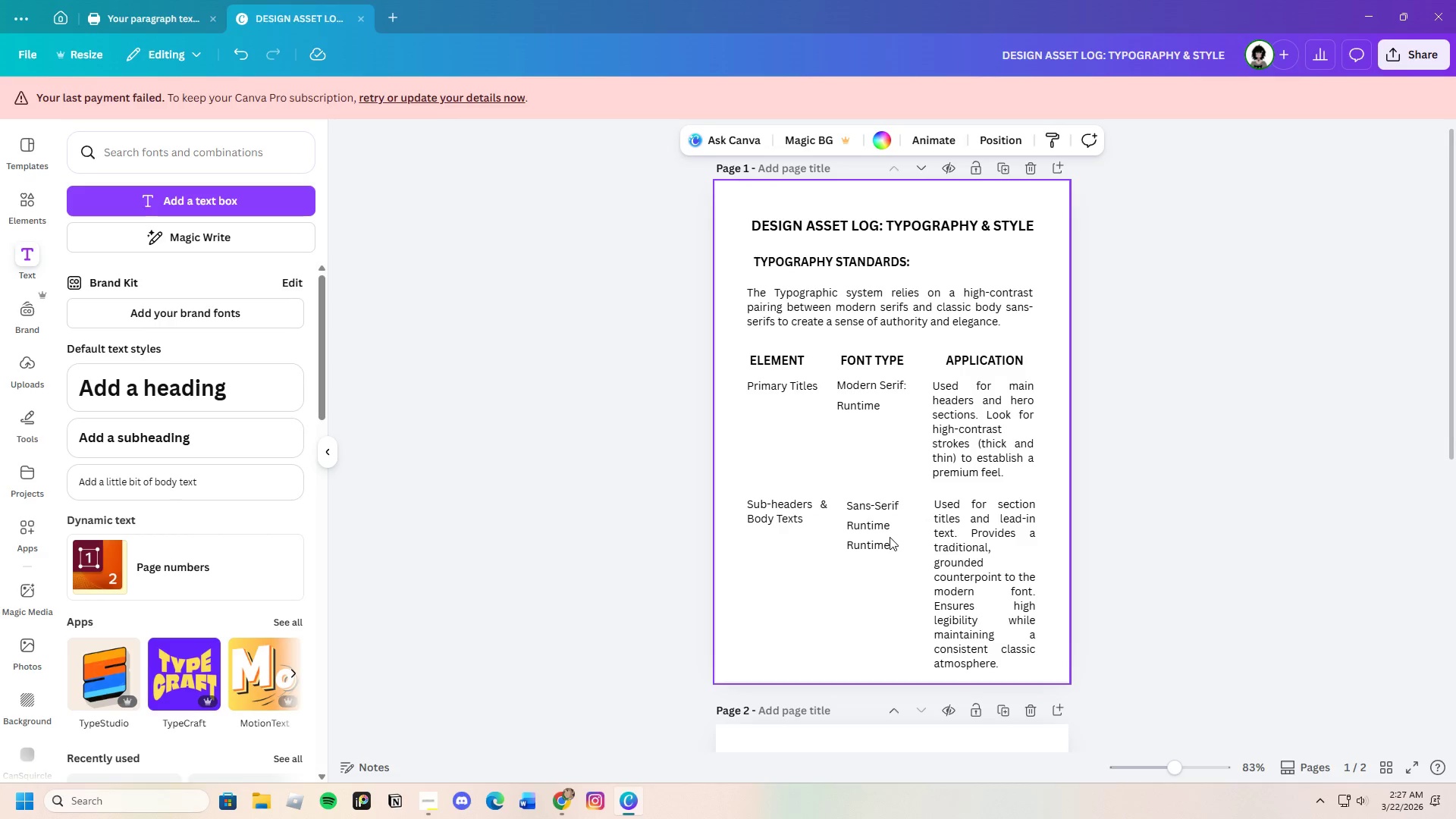 
left_click_drag(start_coordinate=[879, 544], to_coordinate=[877, 566])
 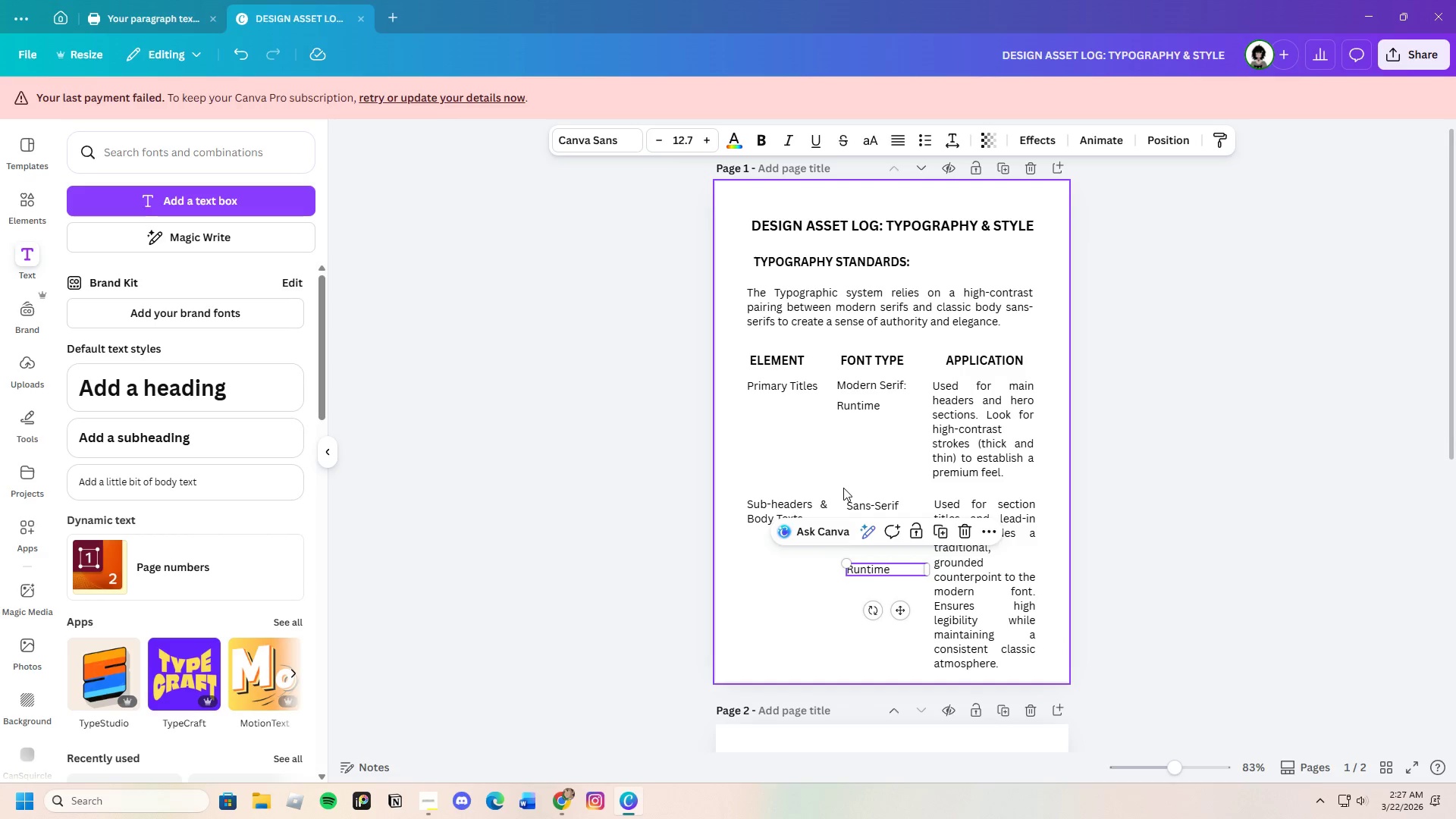 
left_click([850, 487])
 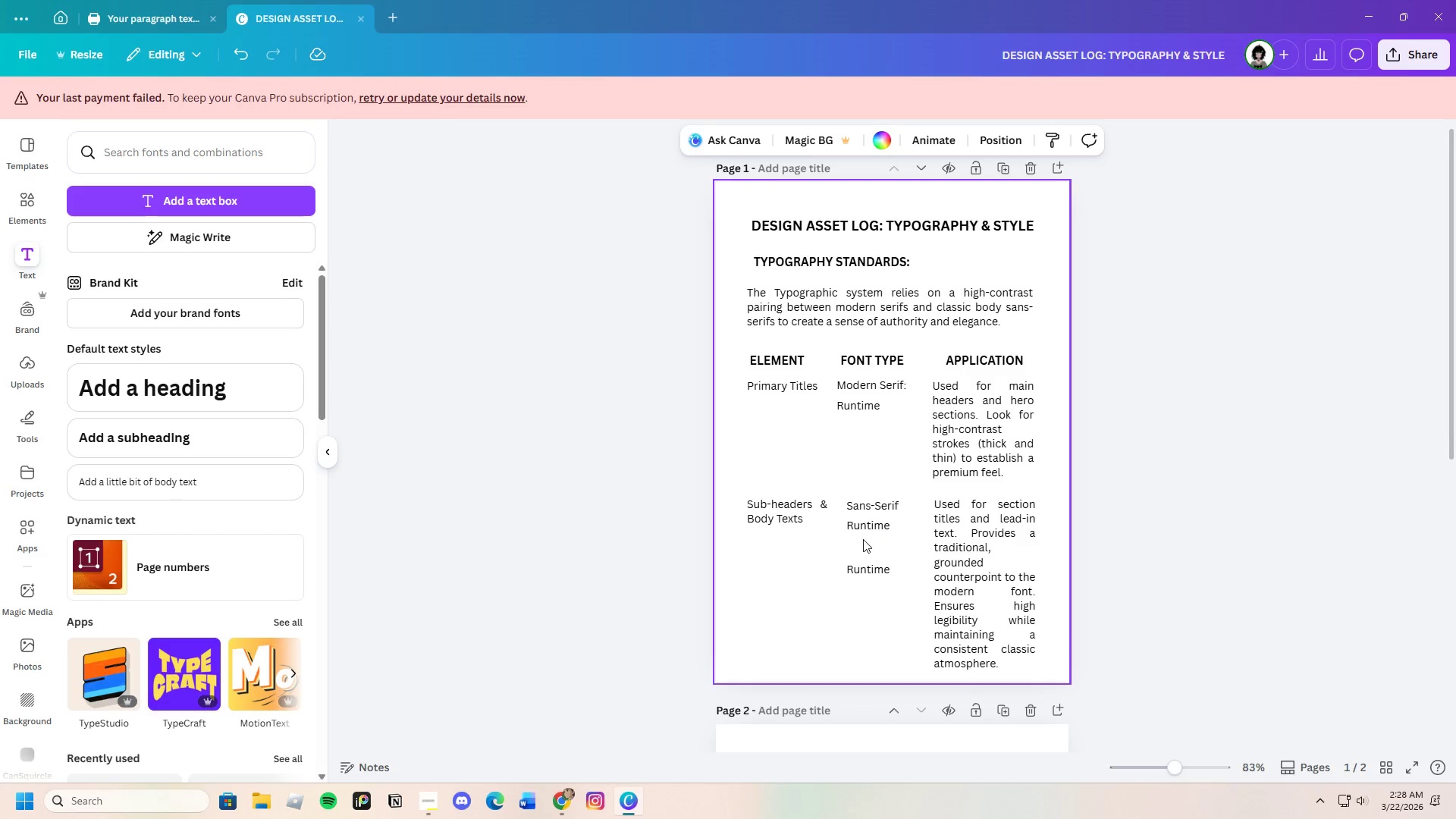 
left_click([863, 532])
 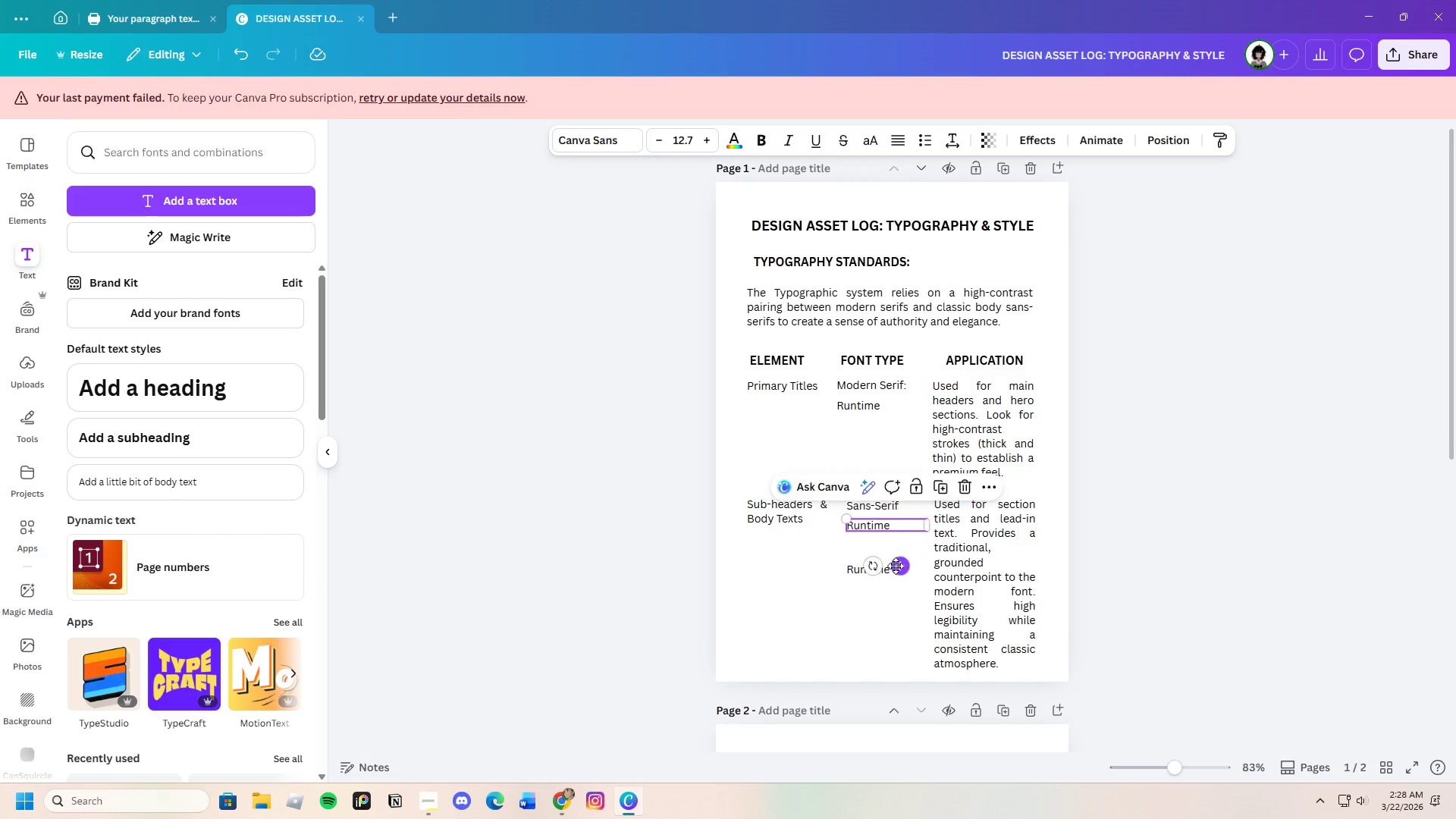 
left_click([855, 573])
 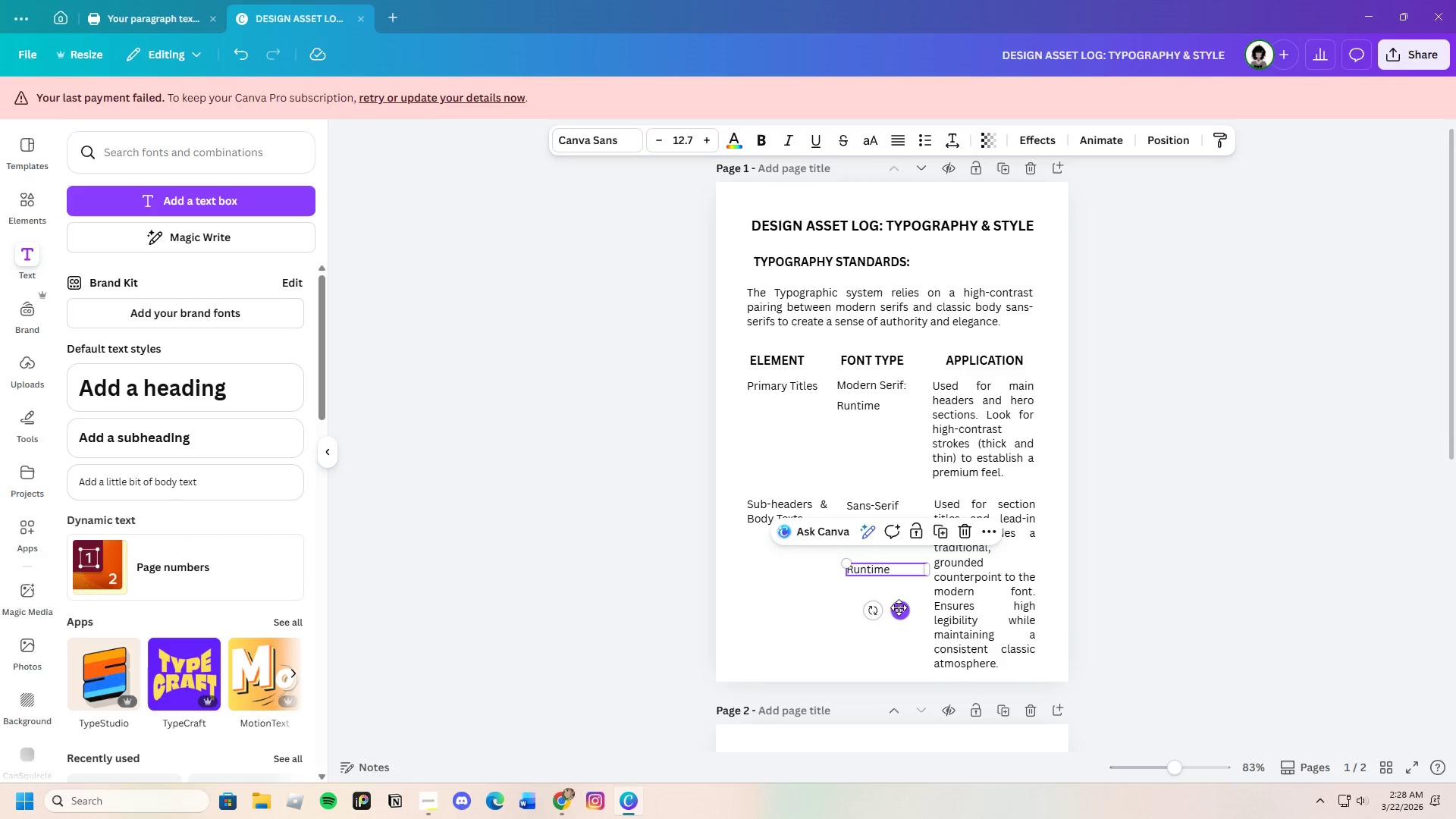 
left_click_drag(start_coordinate=[899, 607], to_coordinate=[899, 584])
 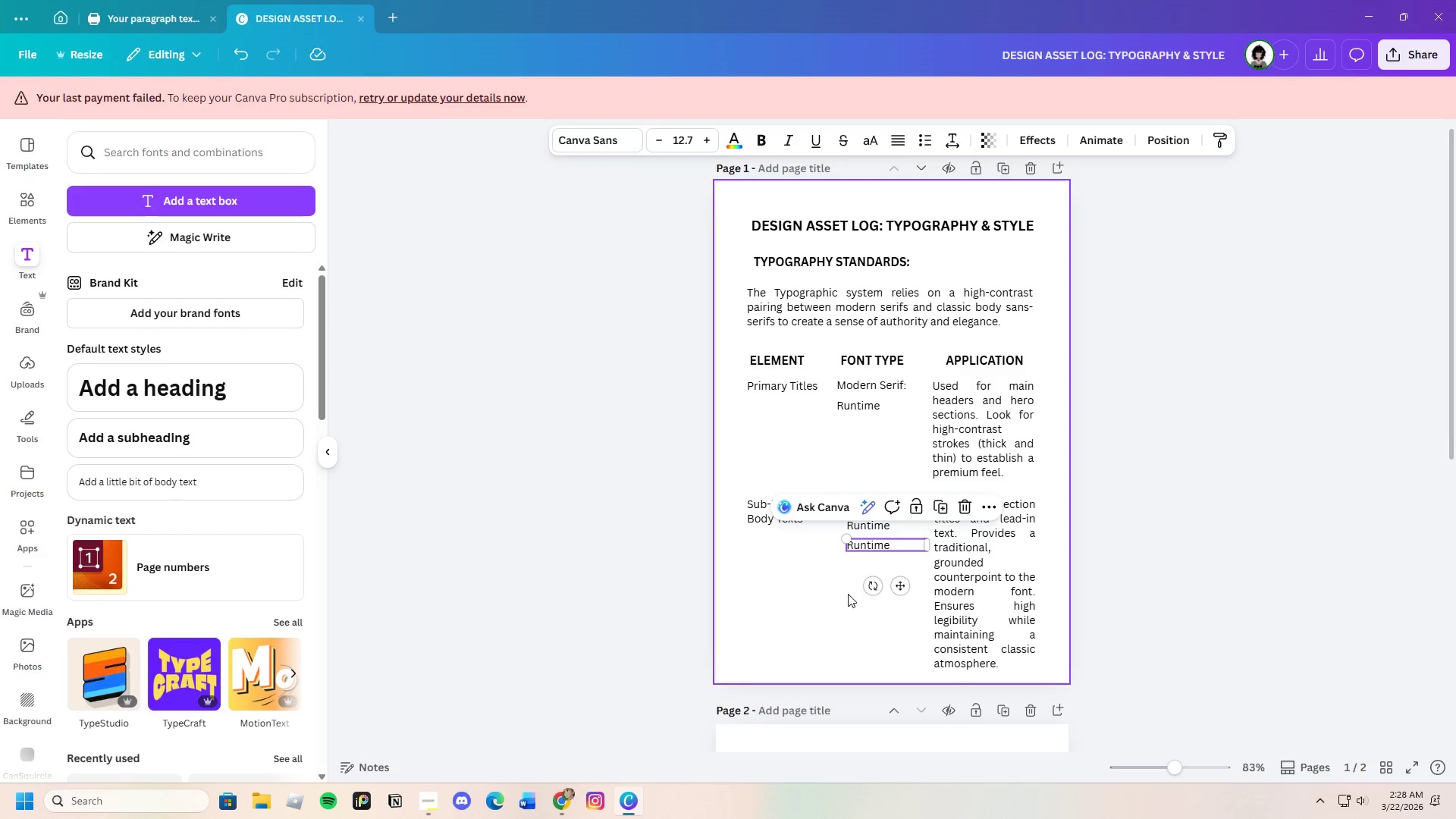 
left_click([844, 594])
 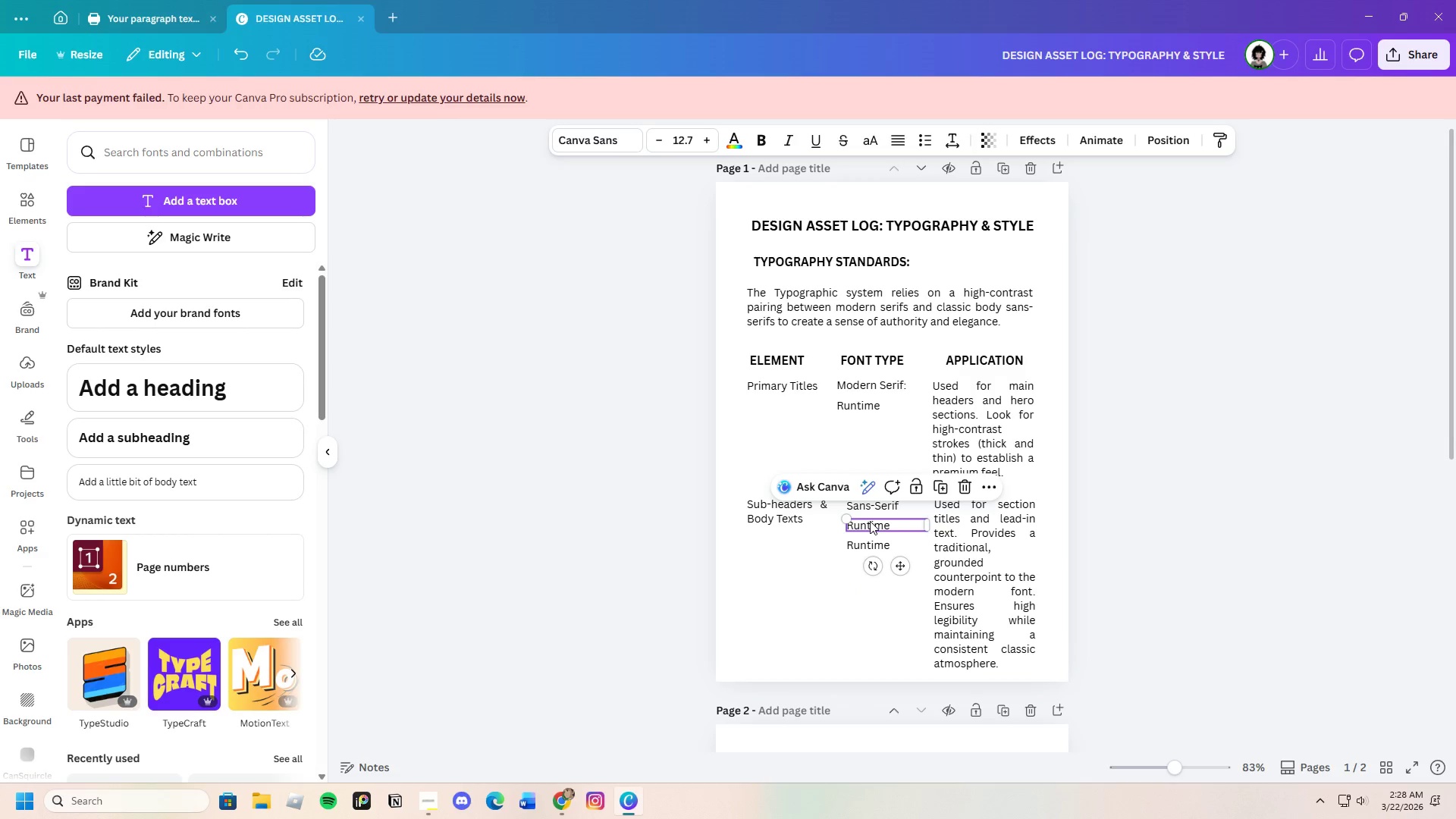 
double_click([870, 521])
 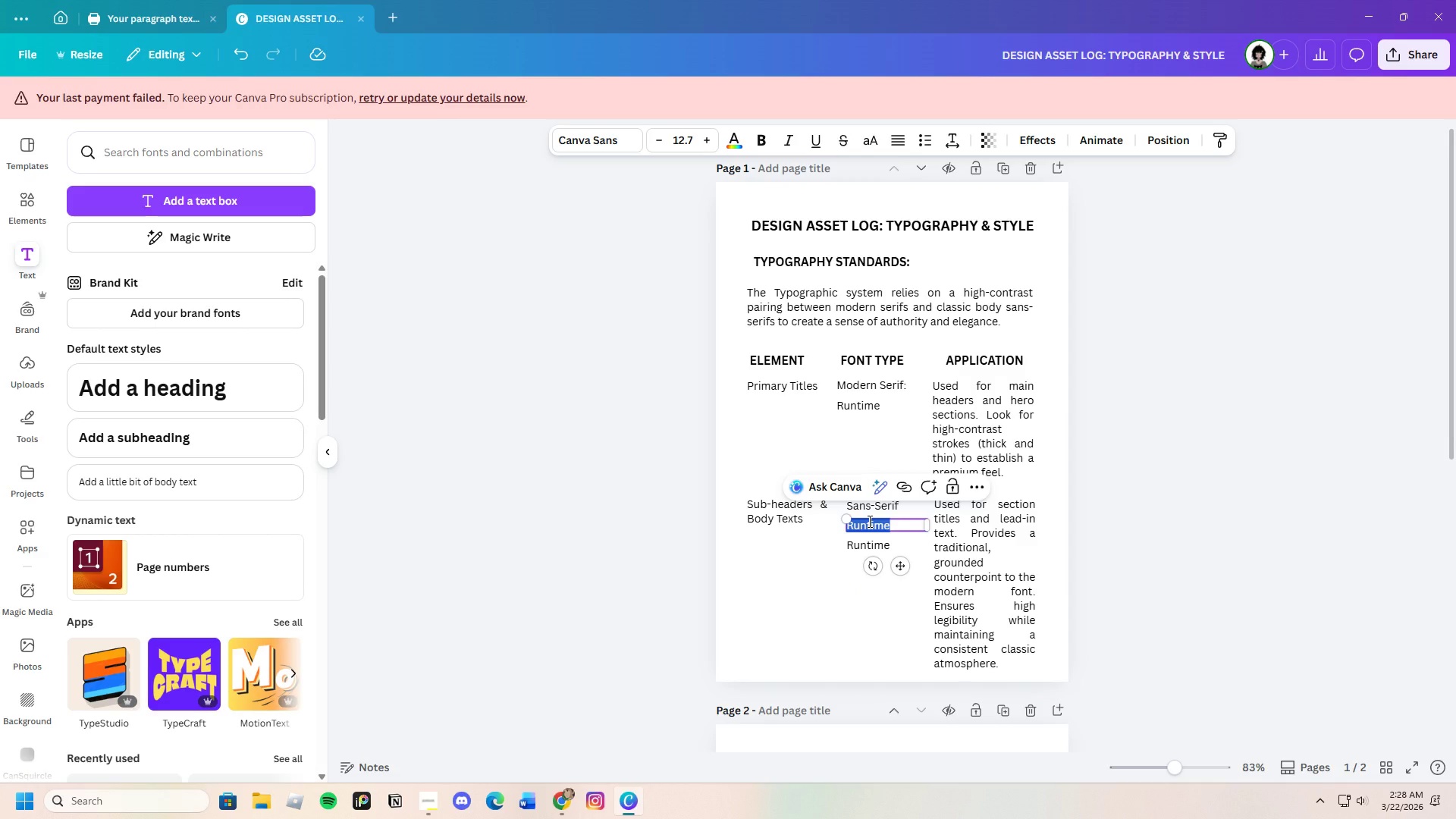 
key(Backspace)
type(Ron)
key(Backspace)
type(boto)
 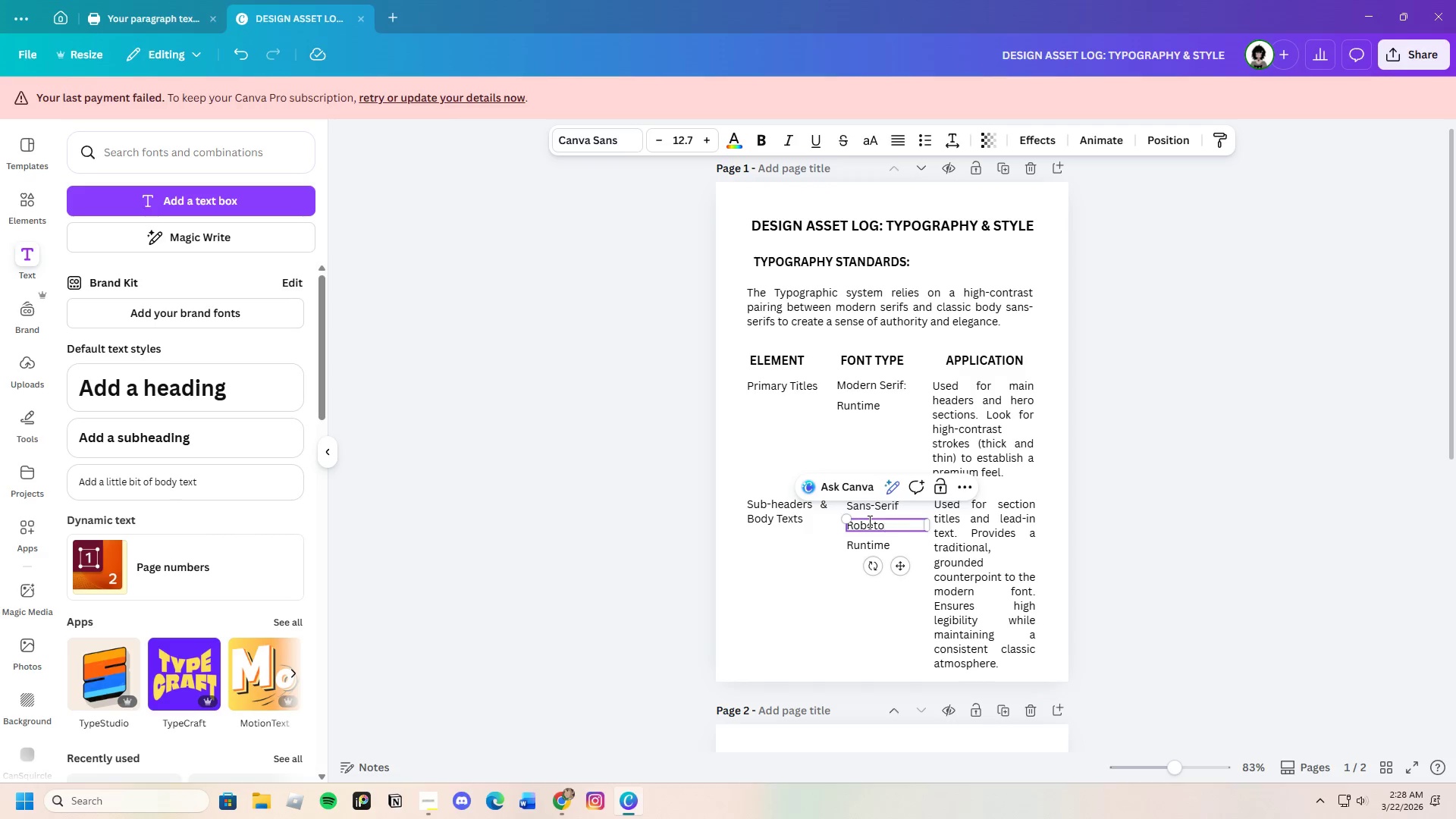 
left_click([139, 8])
 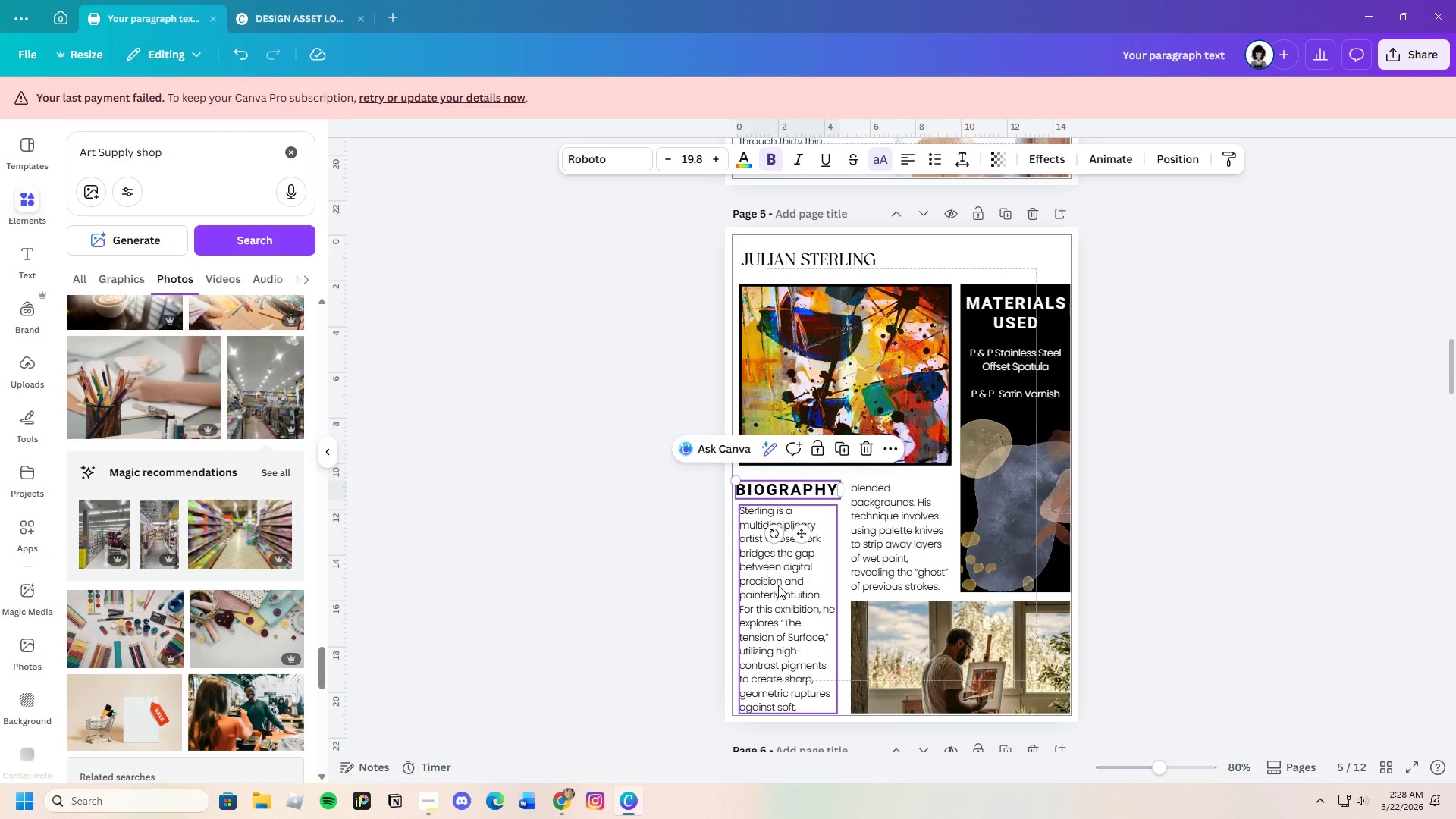 
left_click([778, 585])
 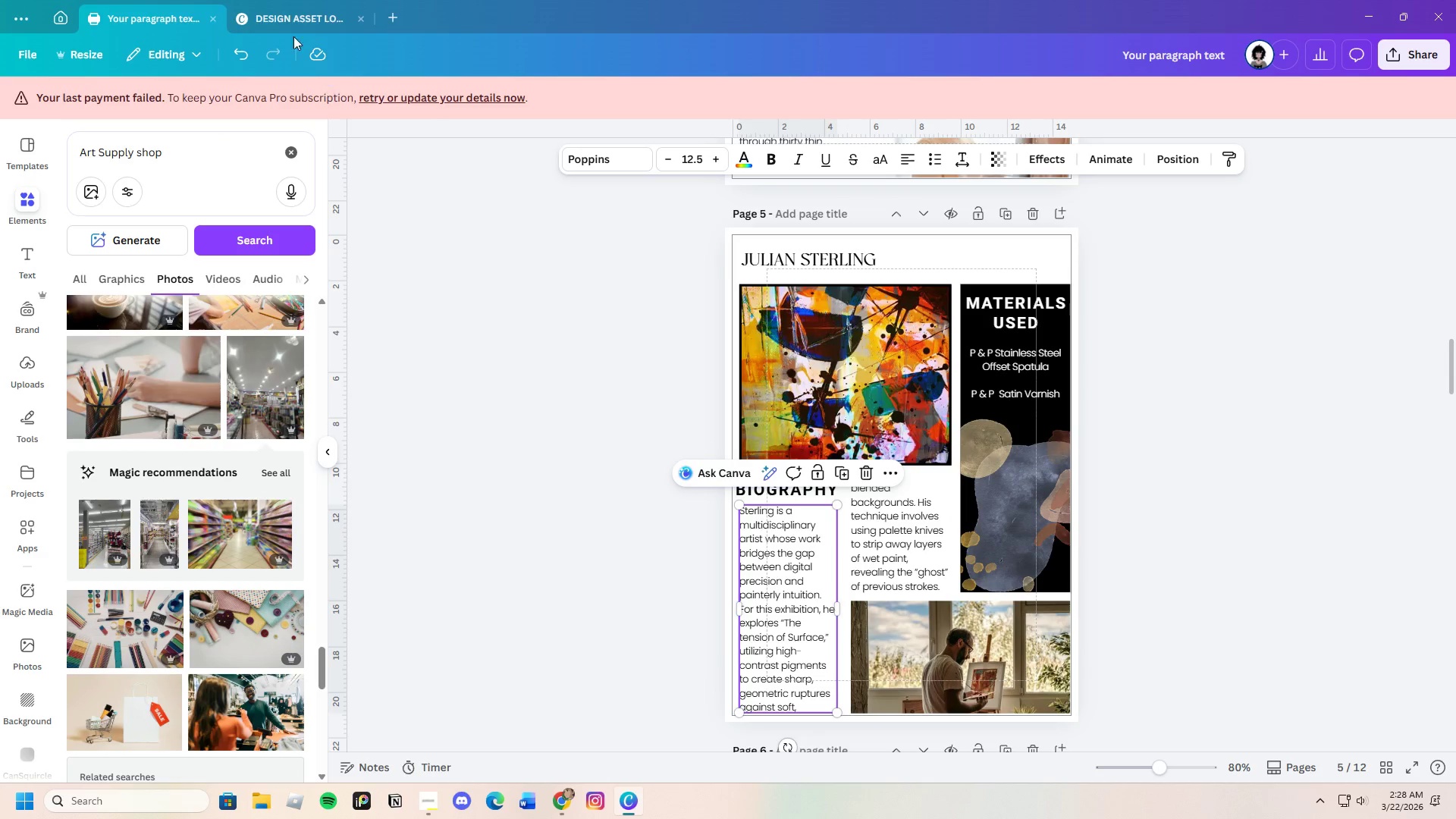 
left_click([284, 11])
 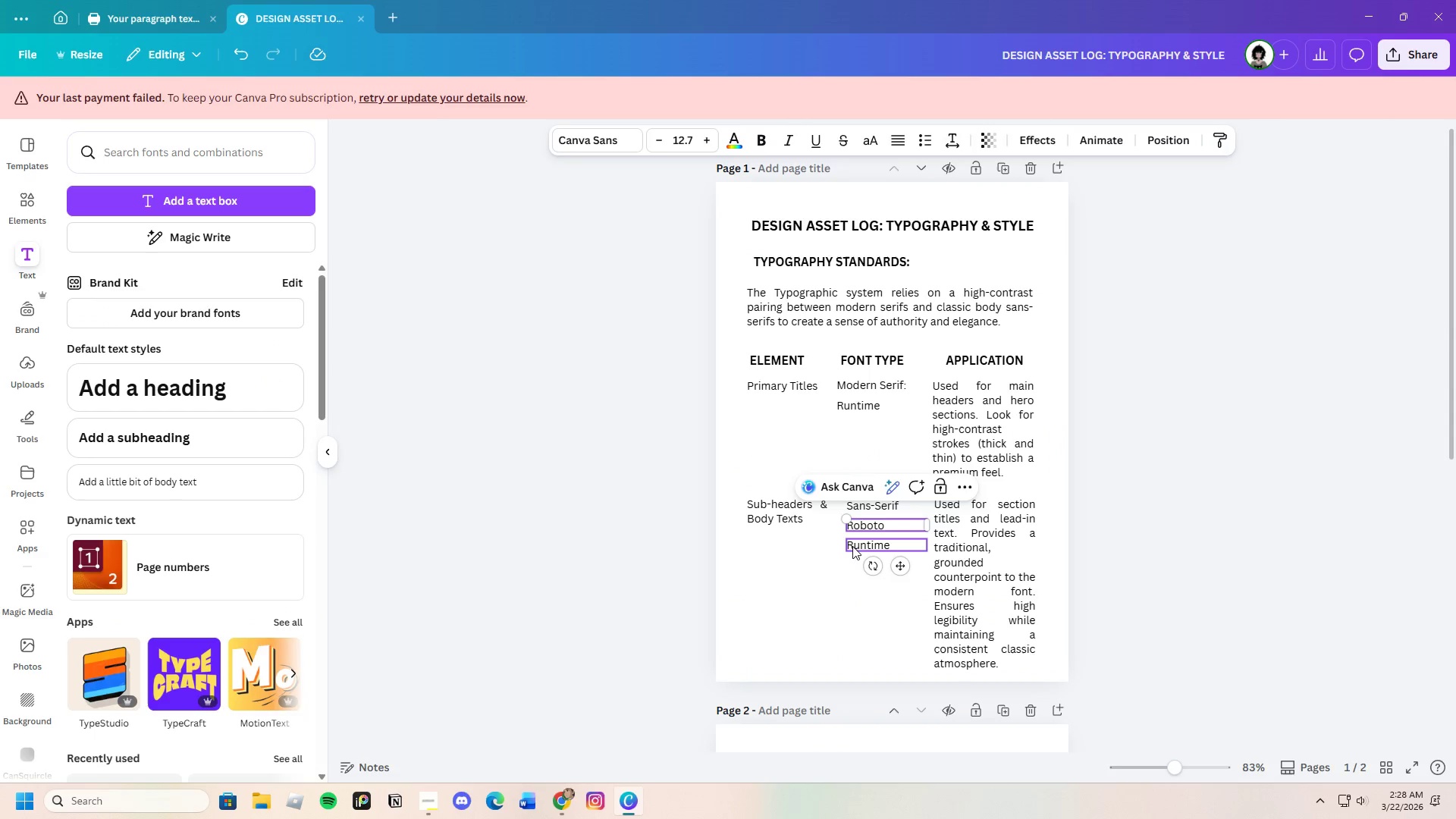 
double_click([854, 546])
 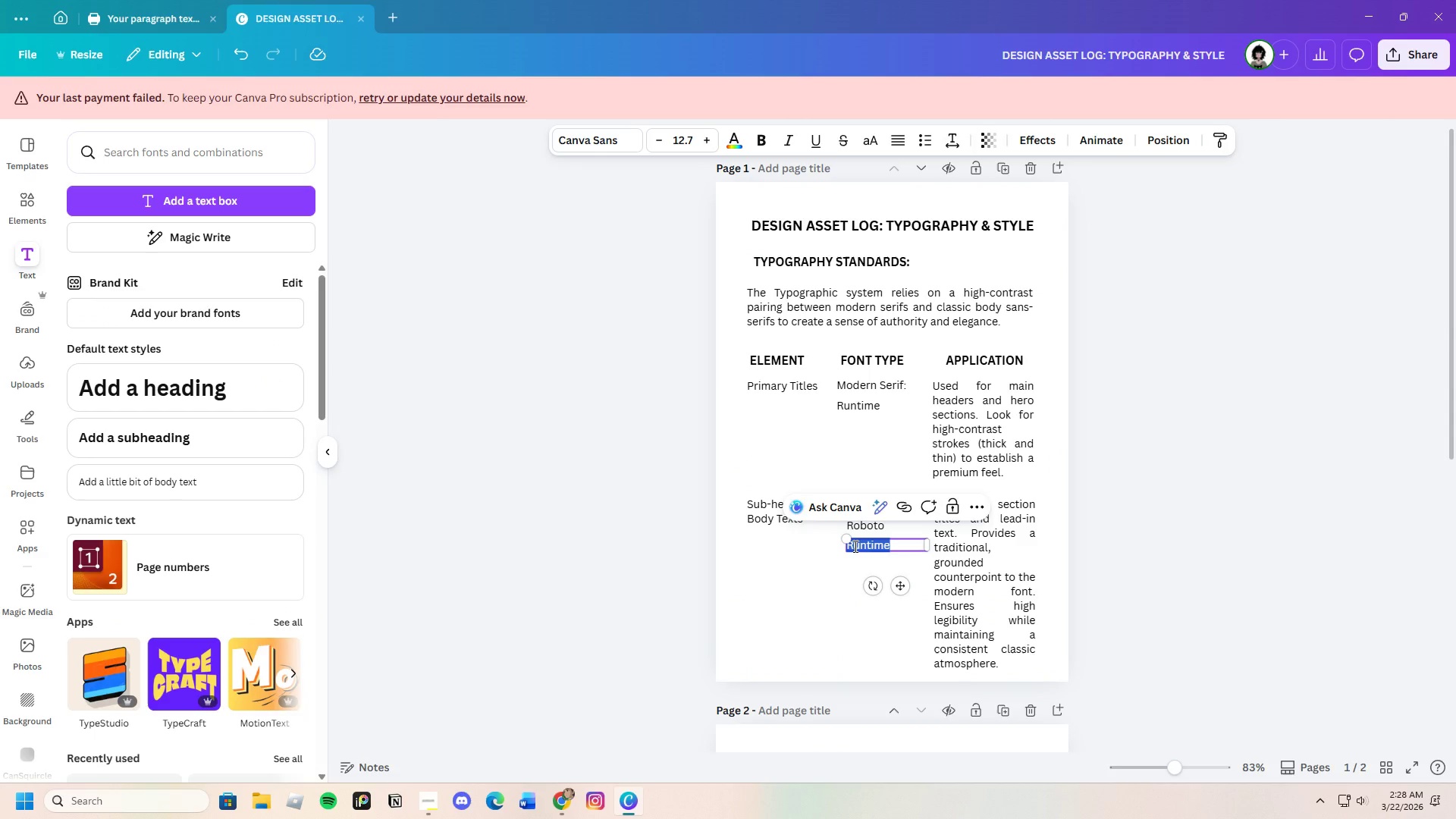 
key(Backspace)
type(Poppins)
 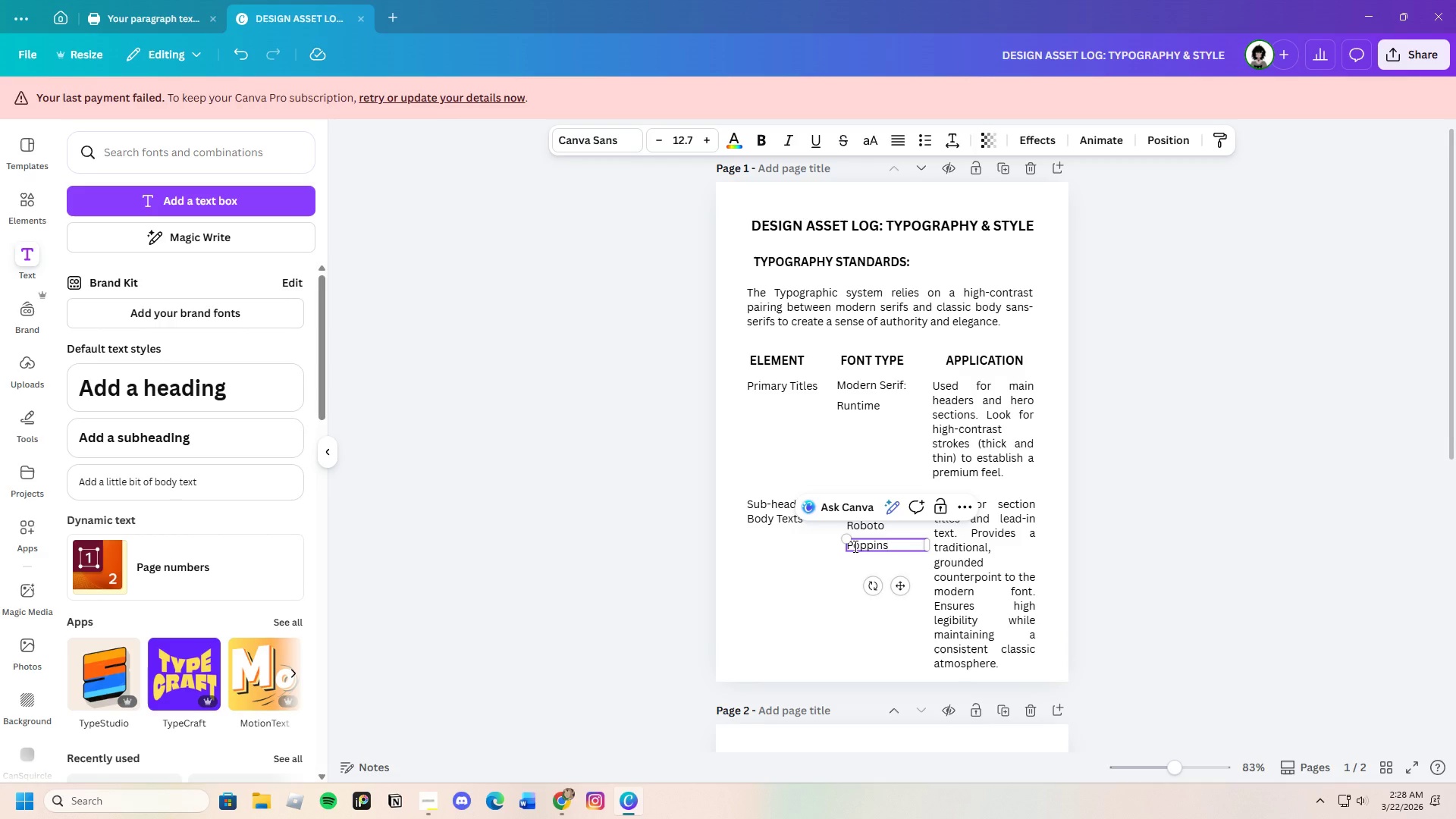 
wait(10.02)
 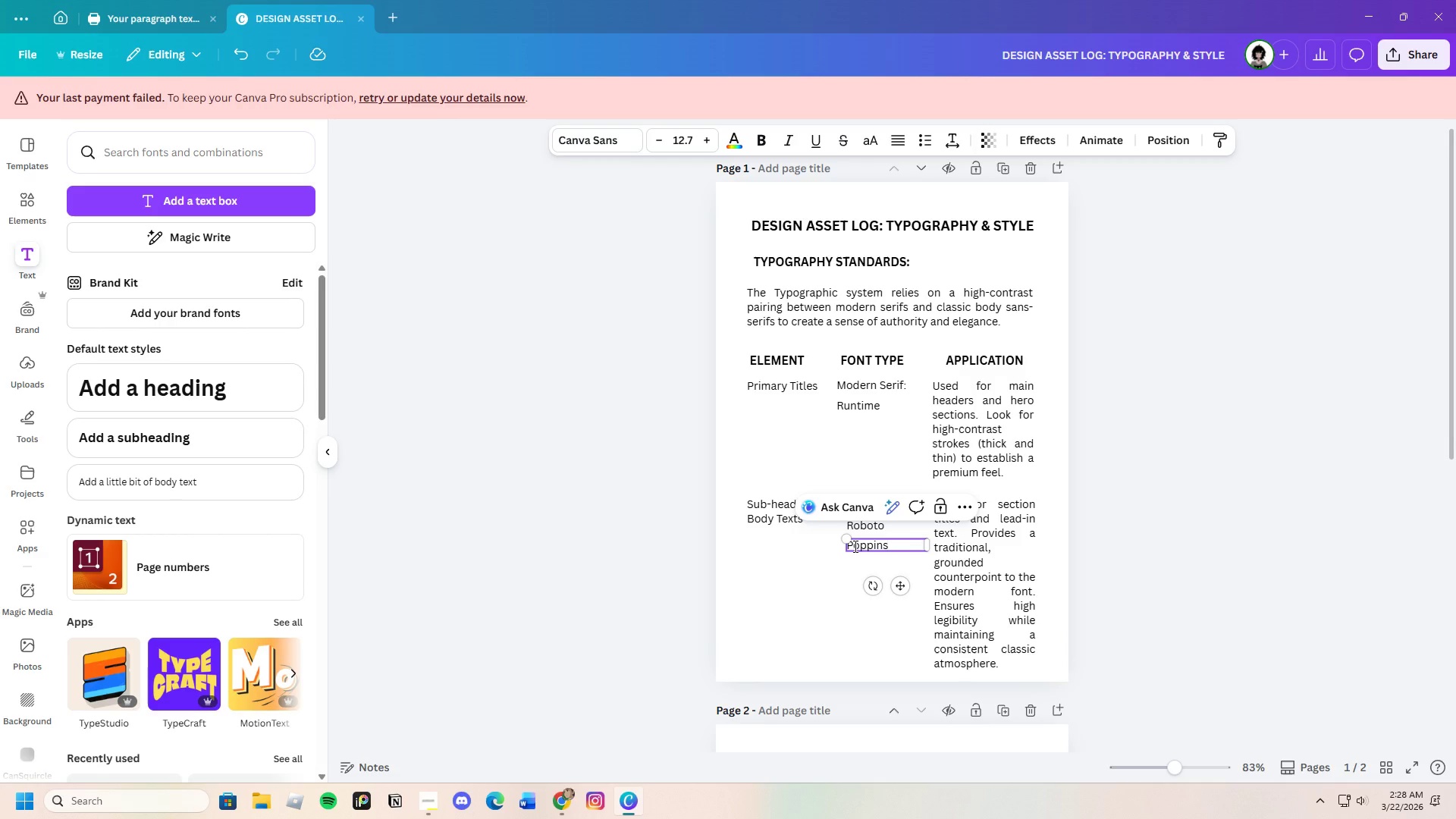 
left_click([1132, 538])
 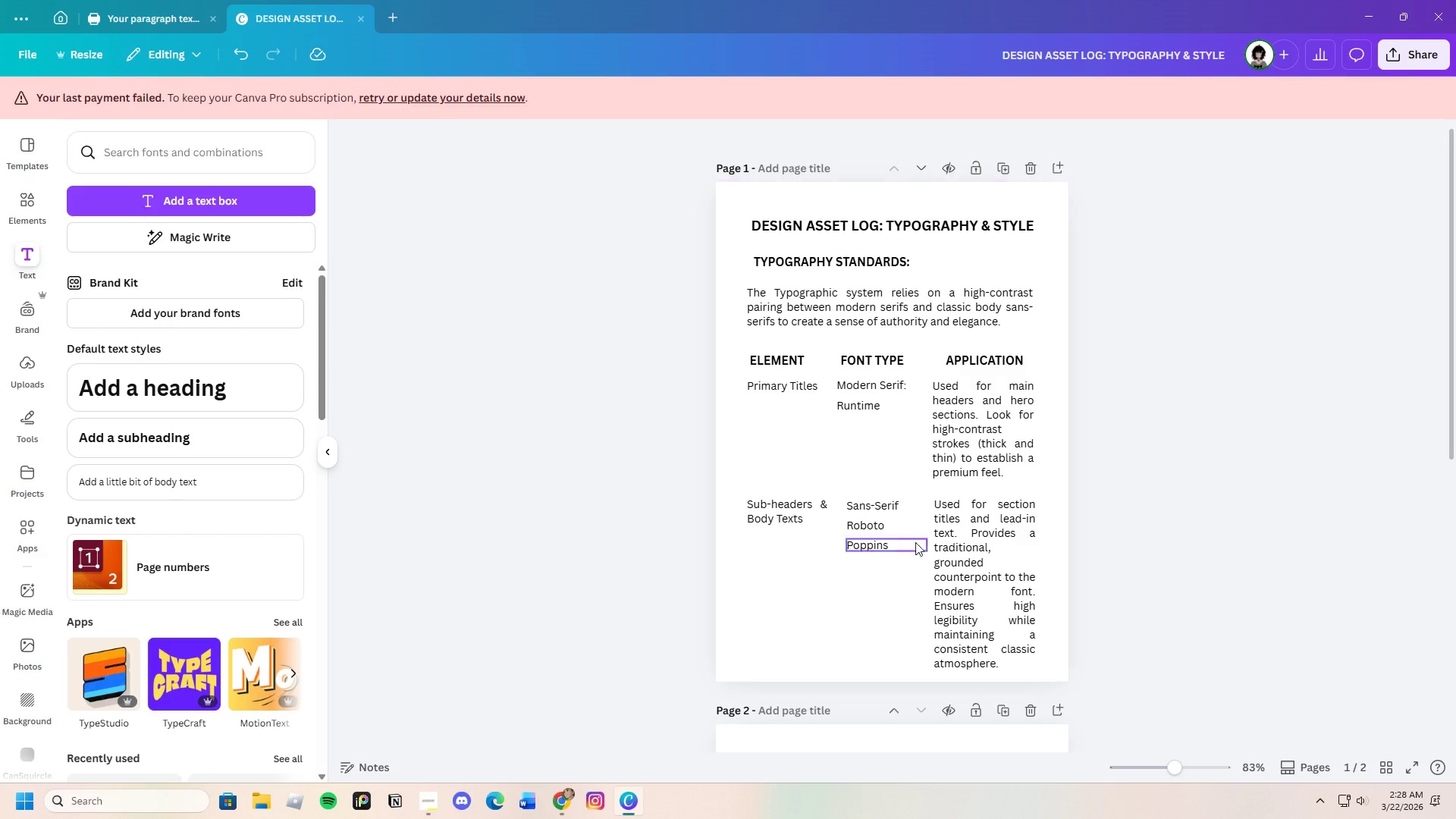 
double_click([904, 510])
 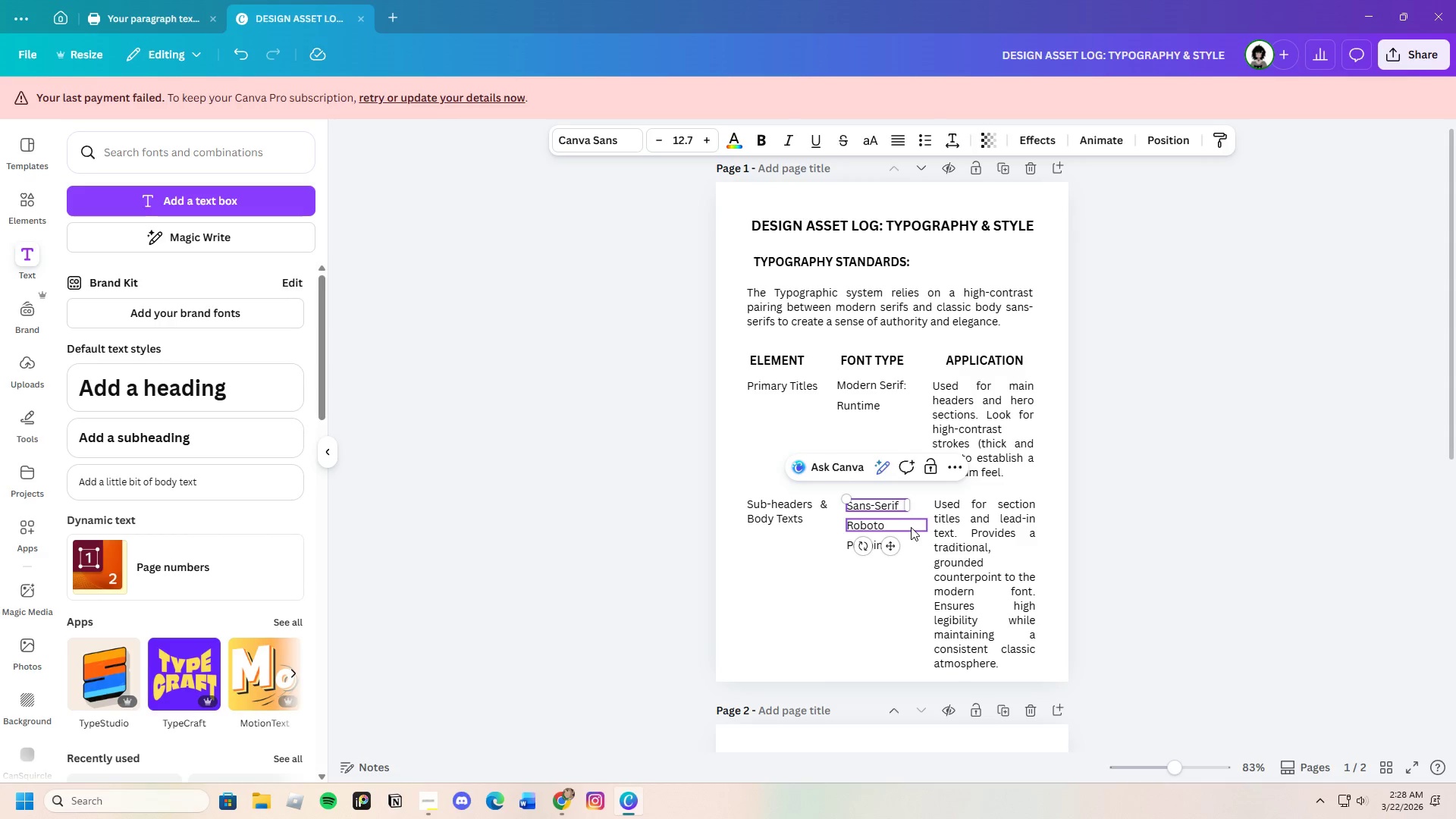 
key(Shift+Semicolon)
 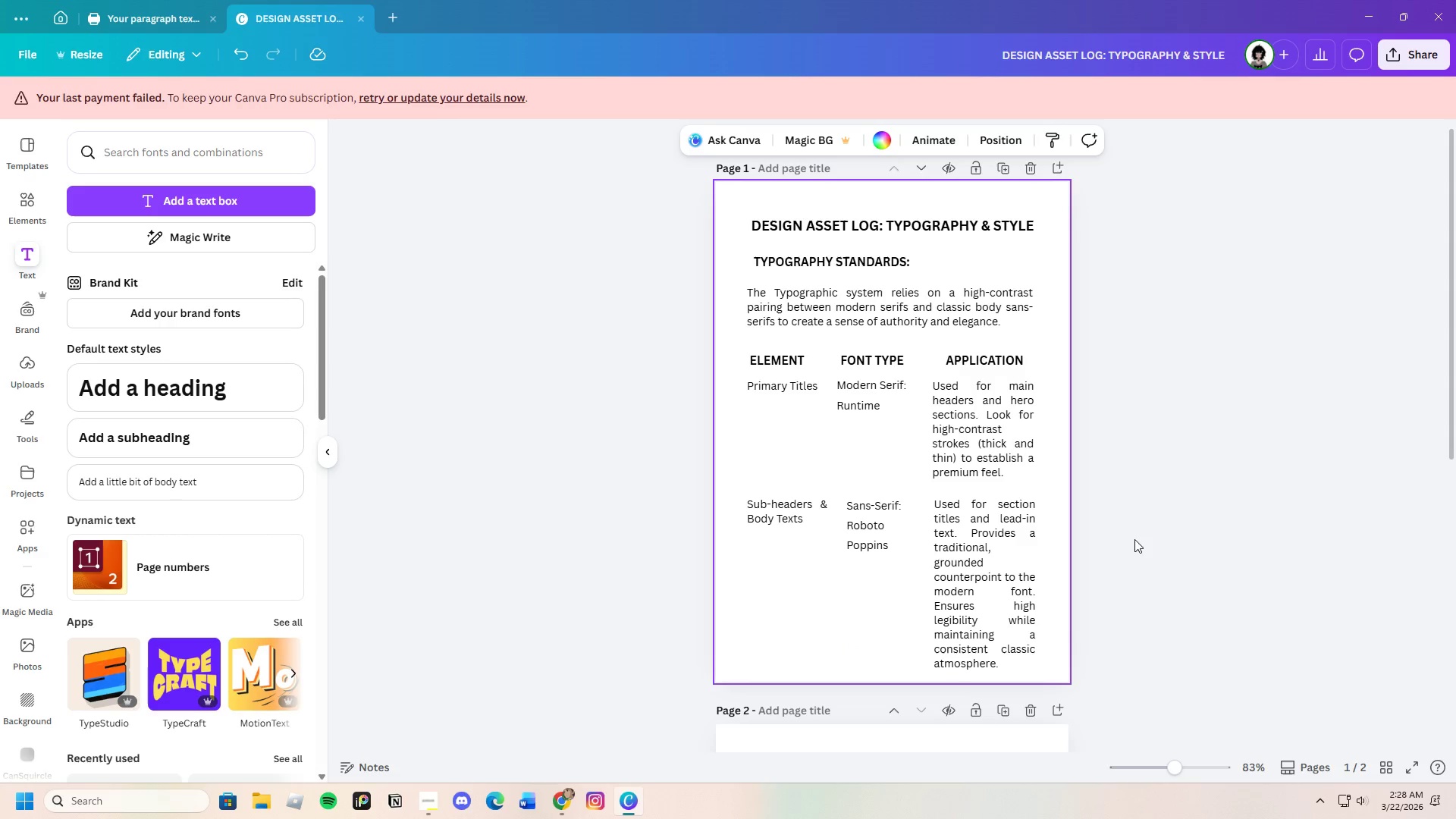 
wait(6.44)
 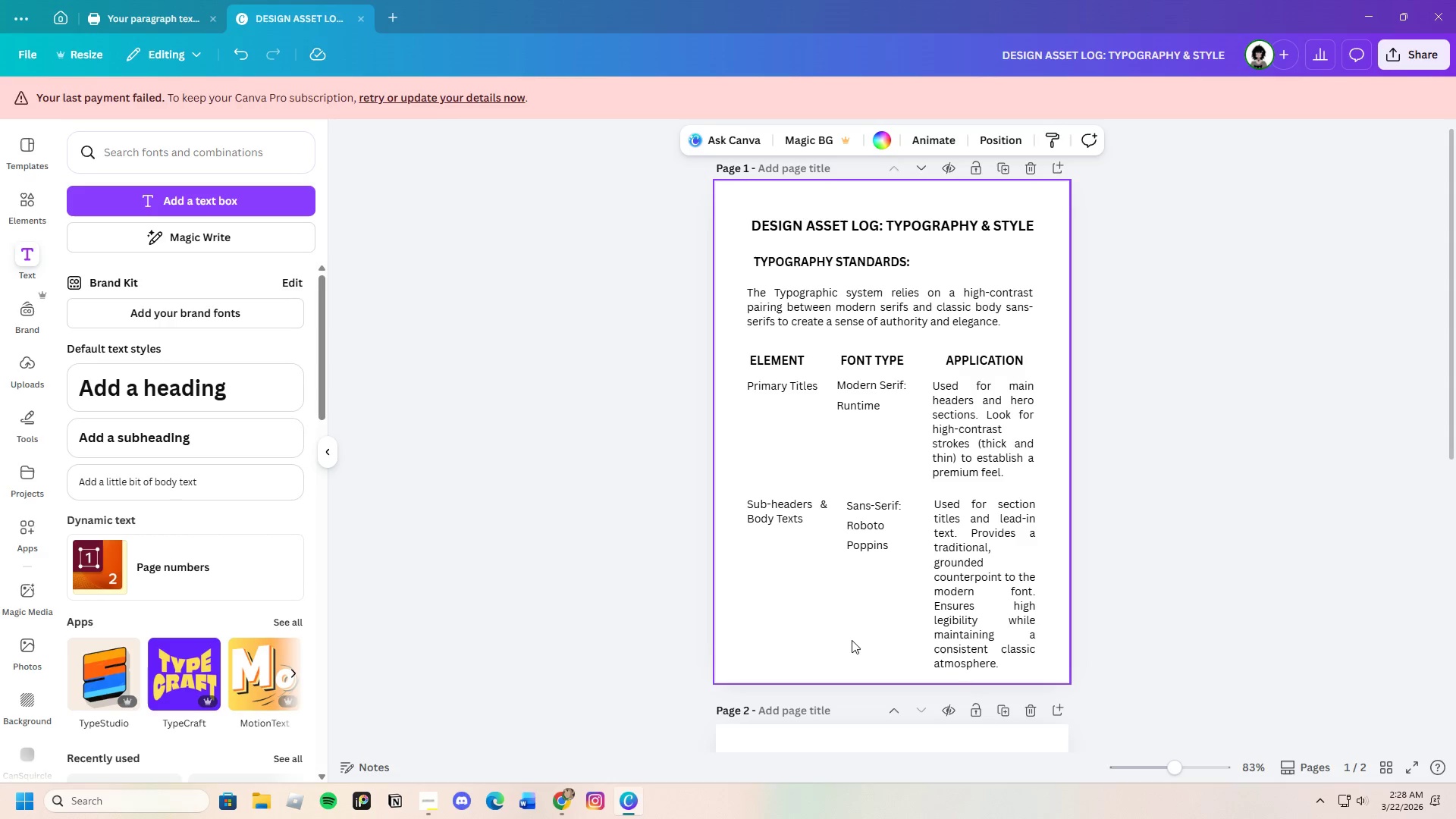 
left_click_drag(start_coordinate=[894, 263], to_coordinate=[890, 262])
 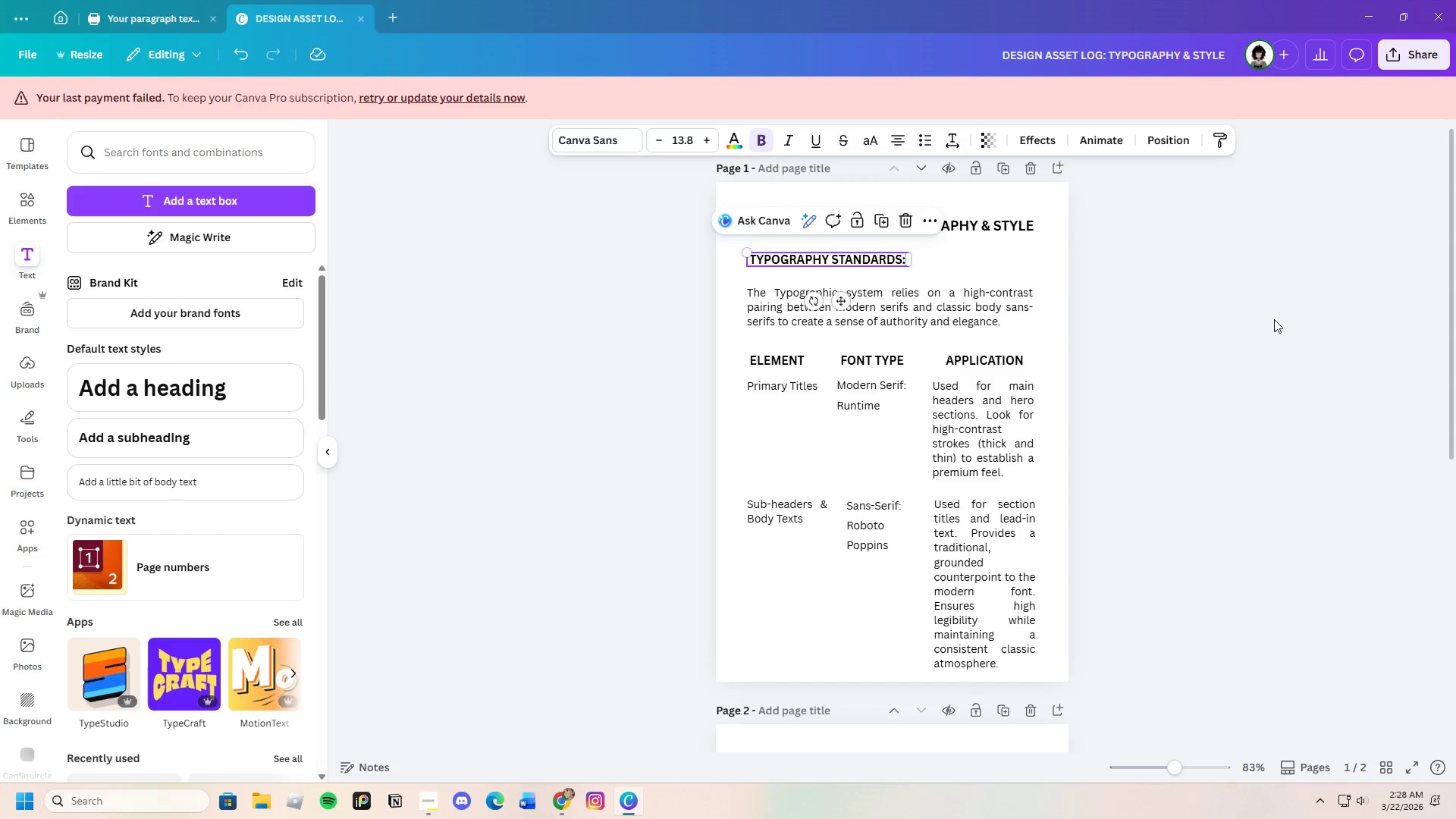 
left_click([1274, 319])
 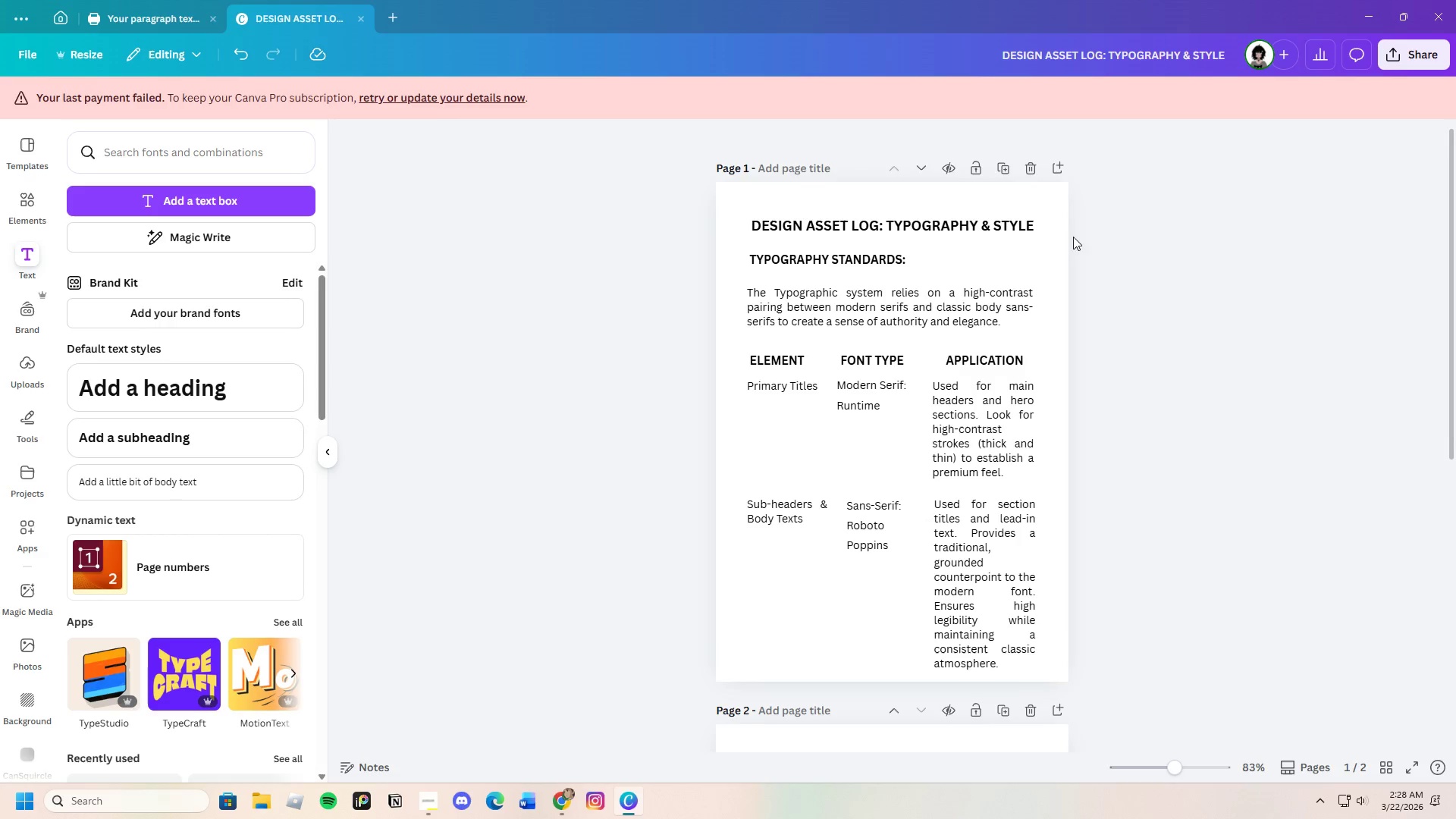 
left_click_drag(start_coordinate=[955, 224], to_coordinate=[959, 224])
 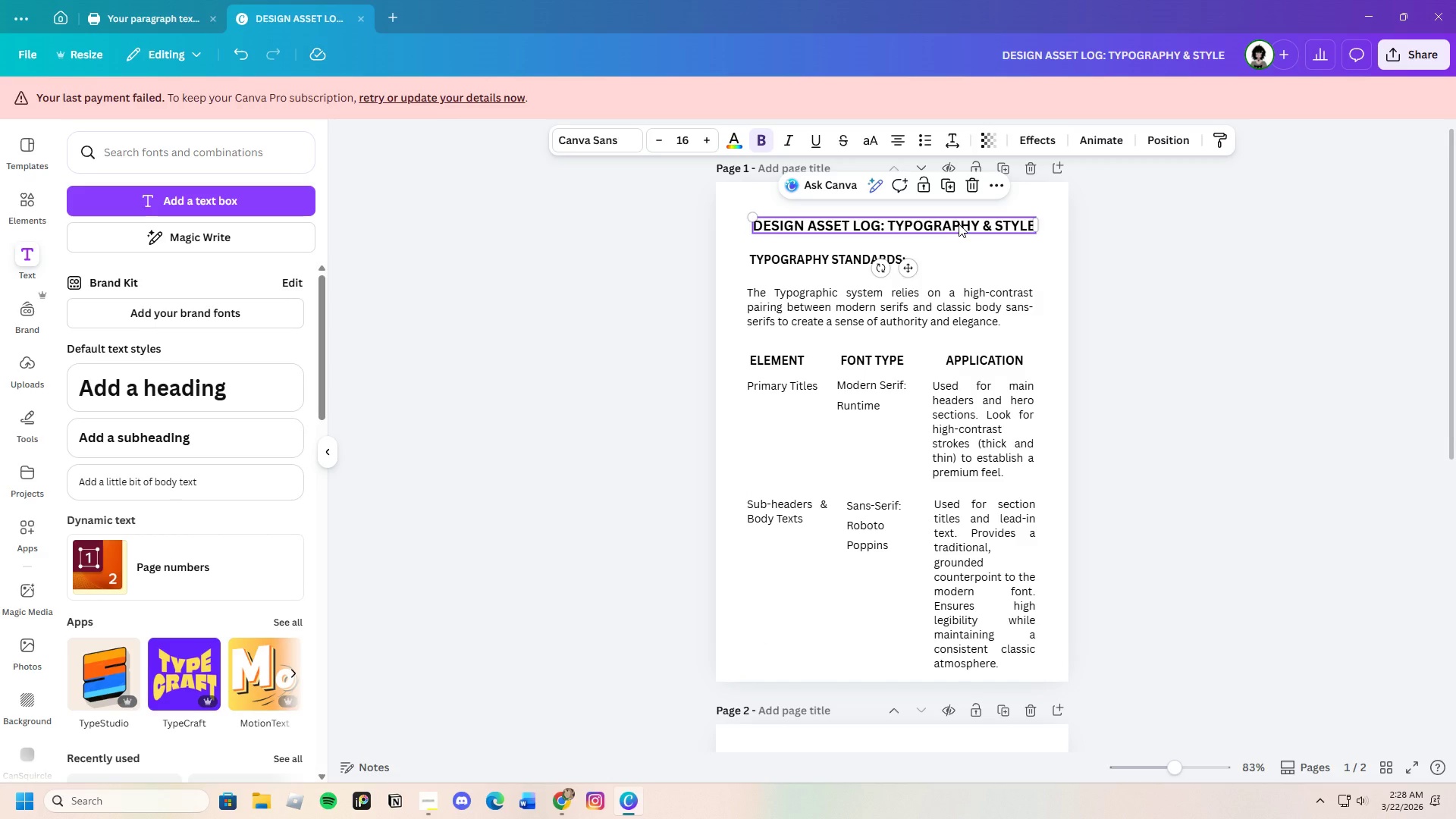 
left_click_drag(start_coordinate=[959, 224], to_coordinate=[955, 223])
 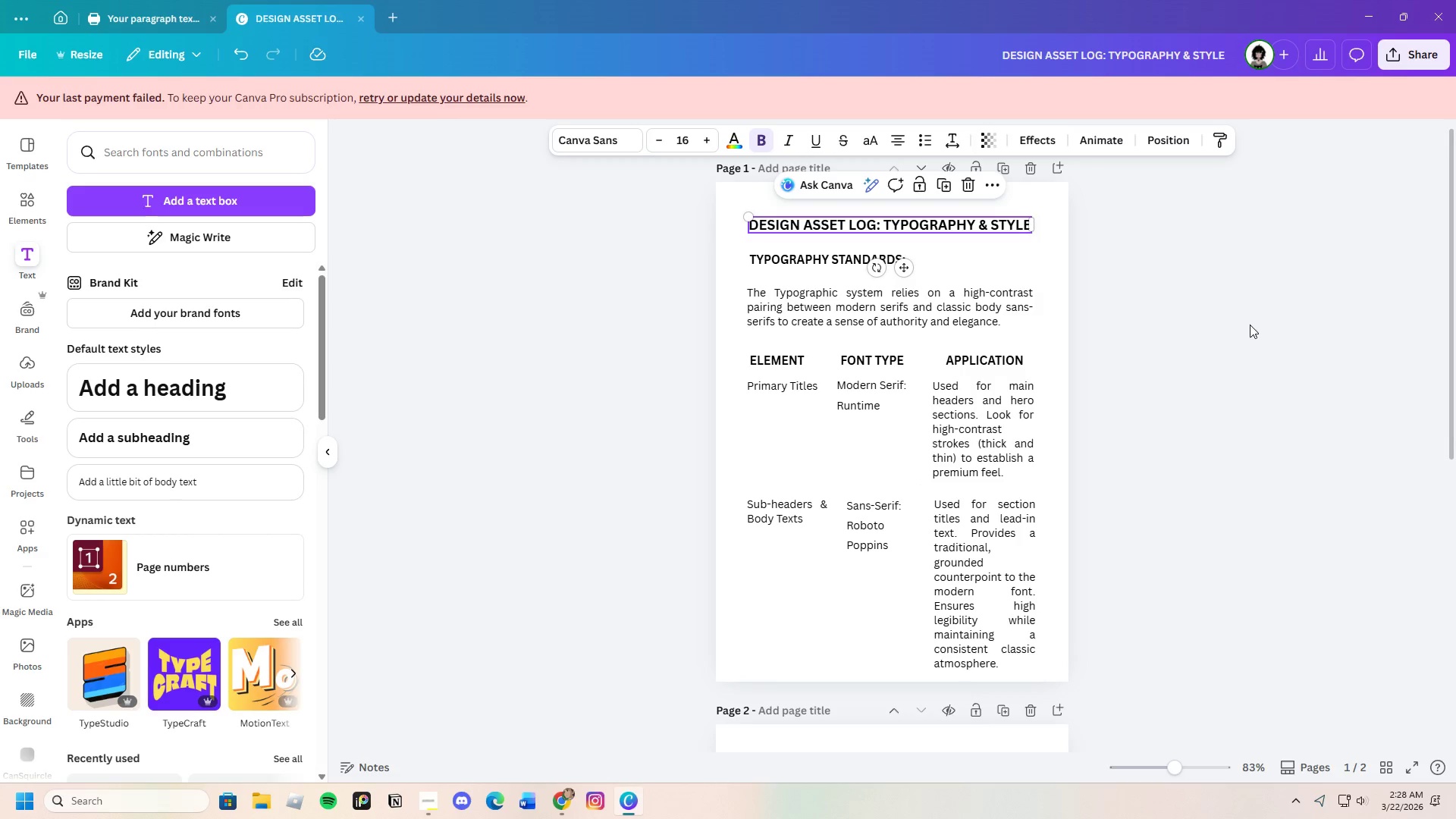 
left_click([1250, 325])
 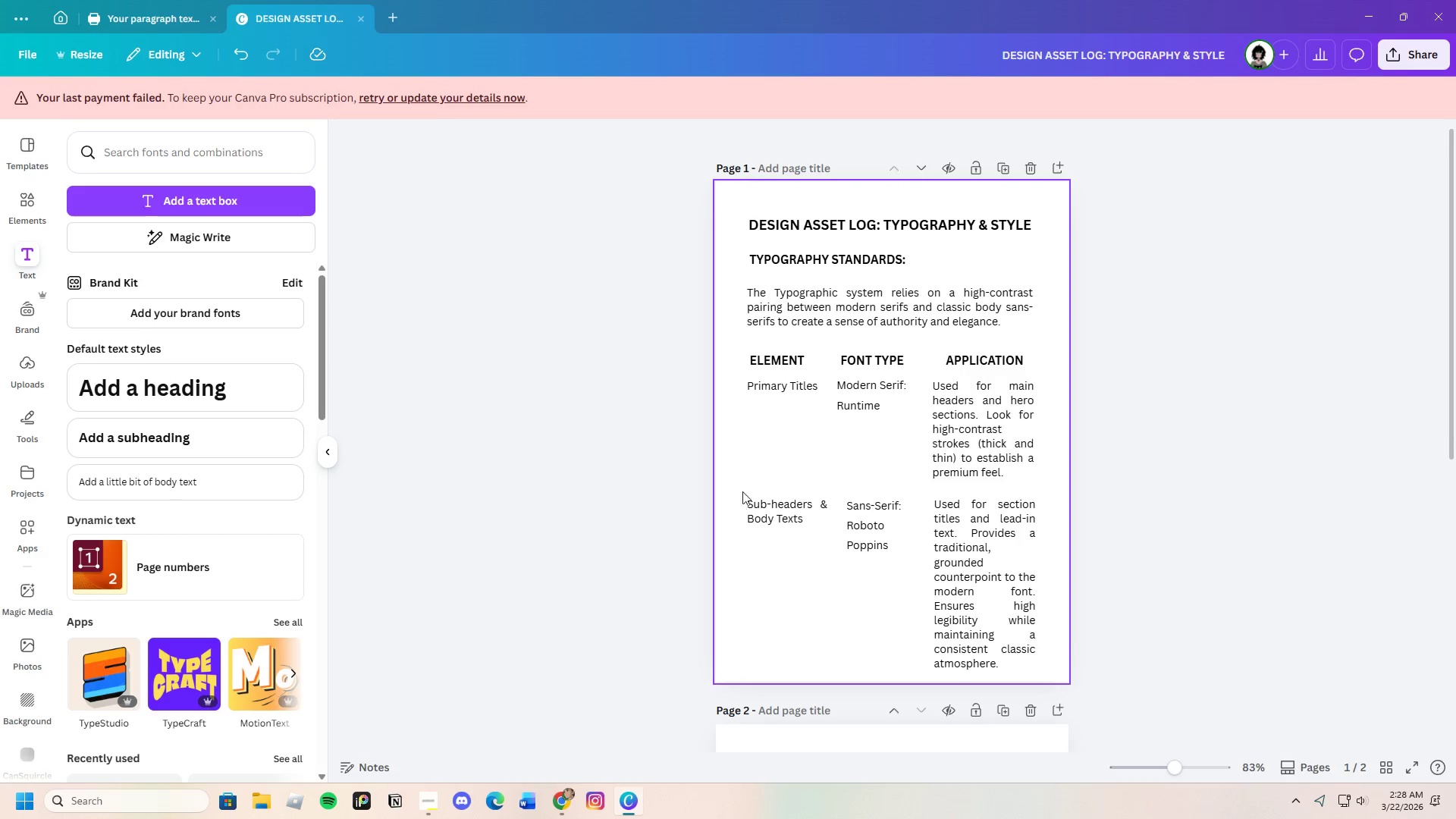 
left_click_drag(start_coordinate=[742, 479], to_coordinate=[1025, 641])
 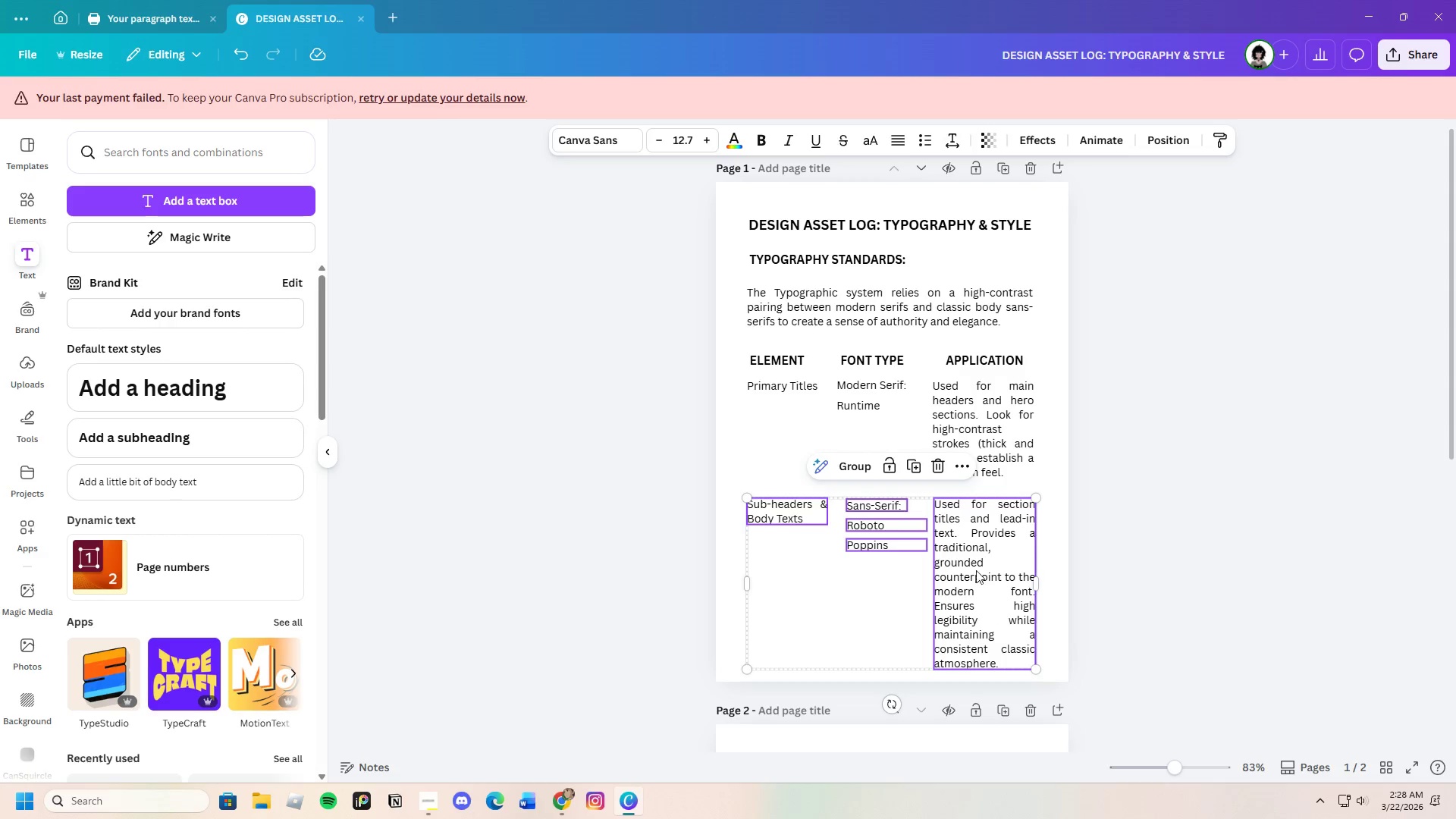 
left_click_drag(start_coordinate=[971, 562], to_coordinate=[971, 557])
 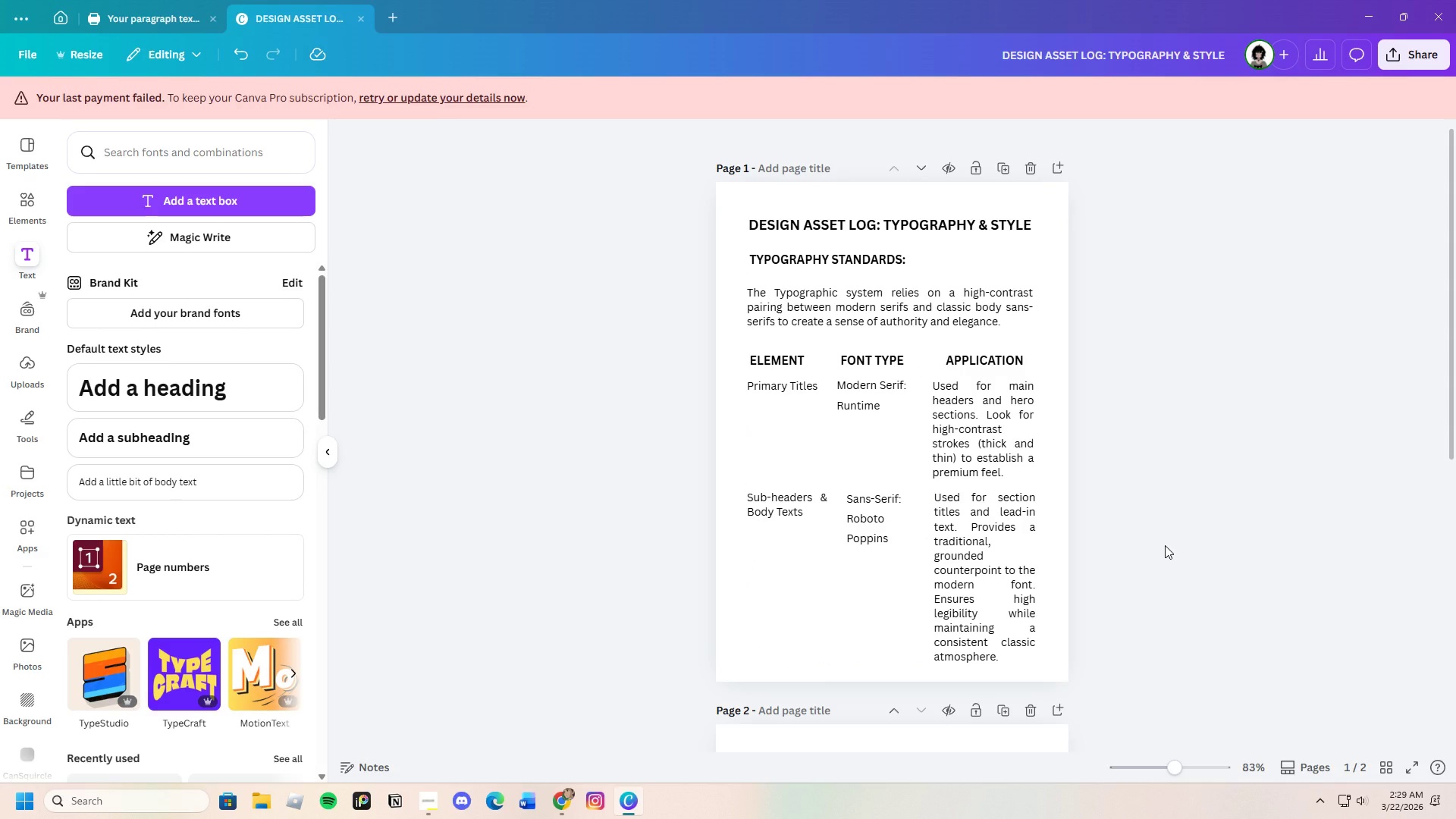 
wait(5.34)
 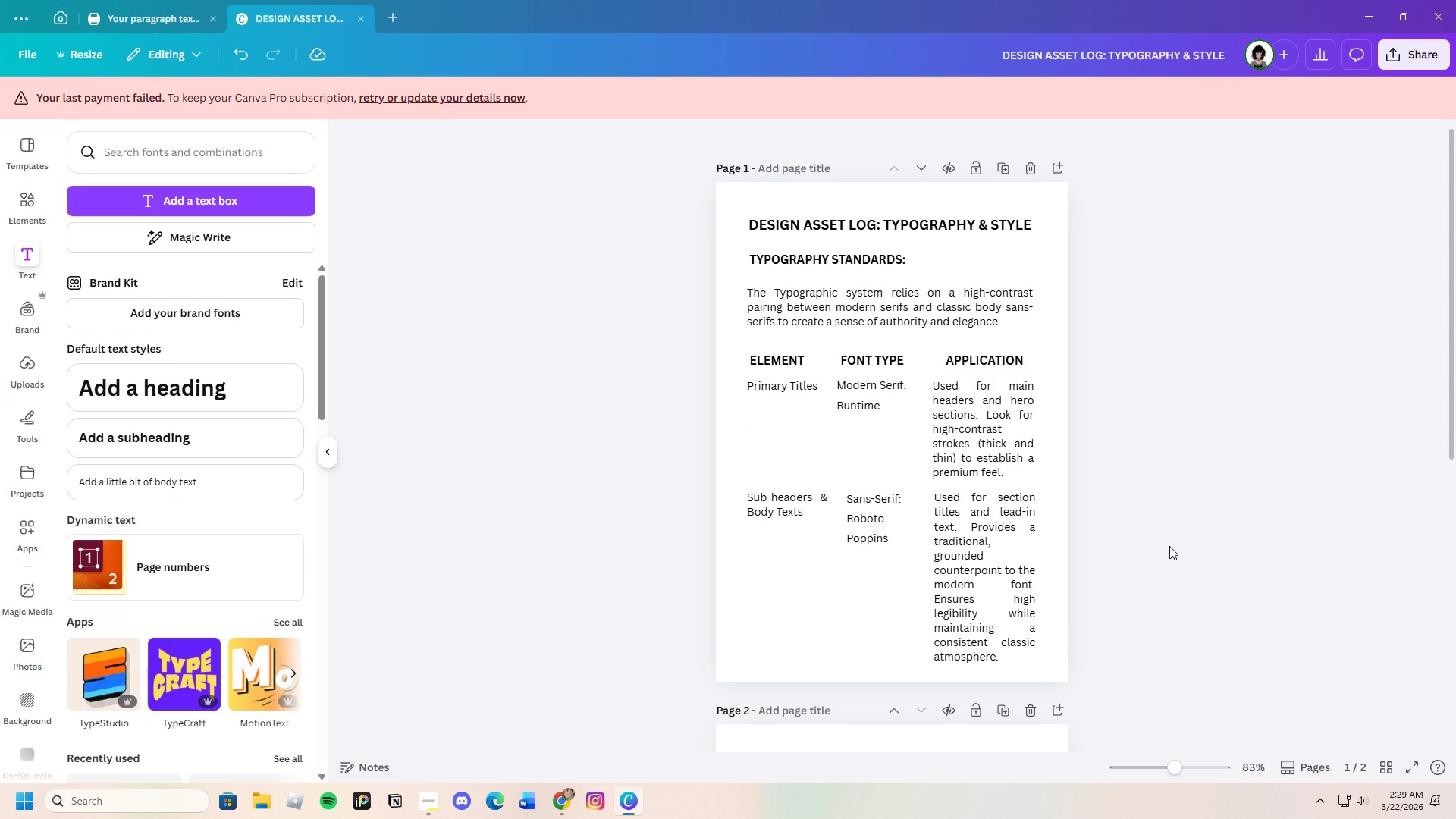 
left_click_drag(start_coordinate=[861, 479], to_coordinate=[878, 551])
 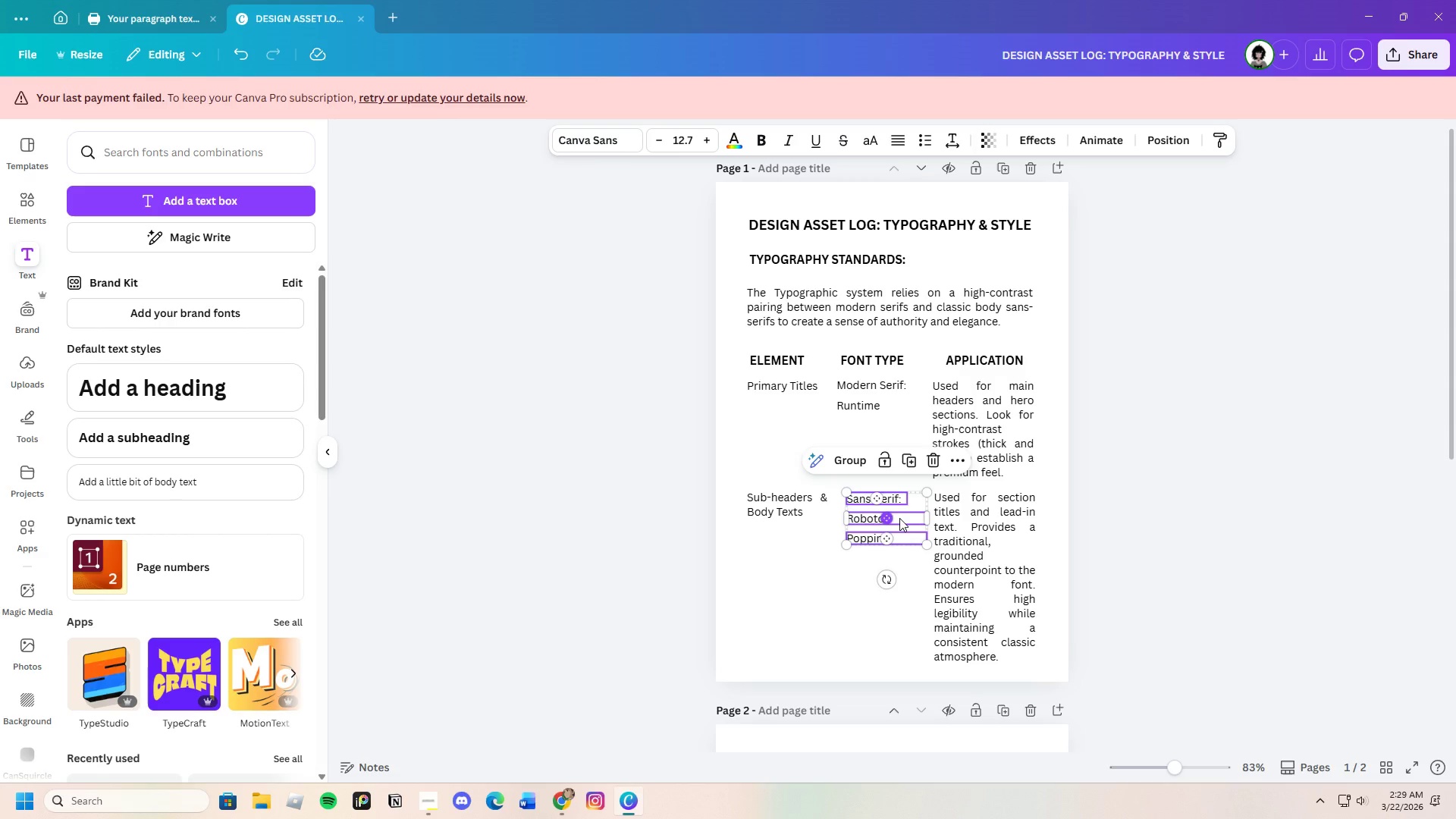 
left_click_drag(start_coordinate=[903, 518], to_coordinate=[899, 519])
 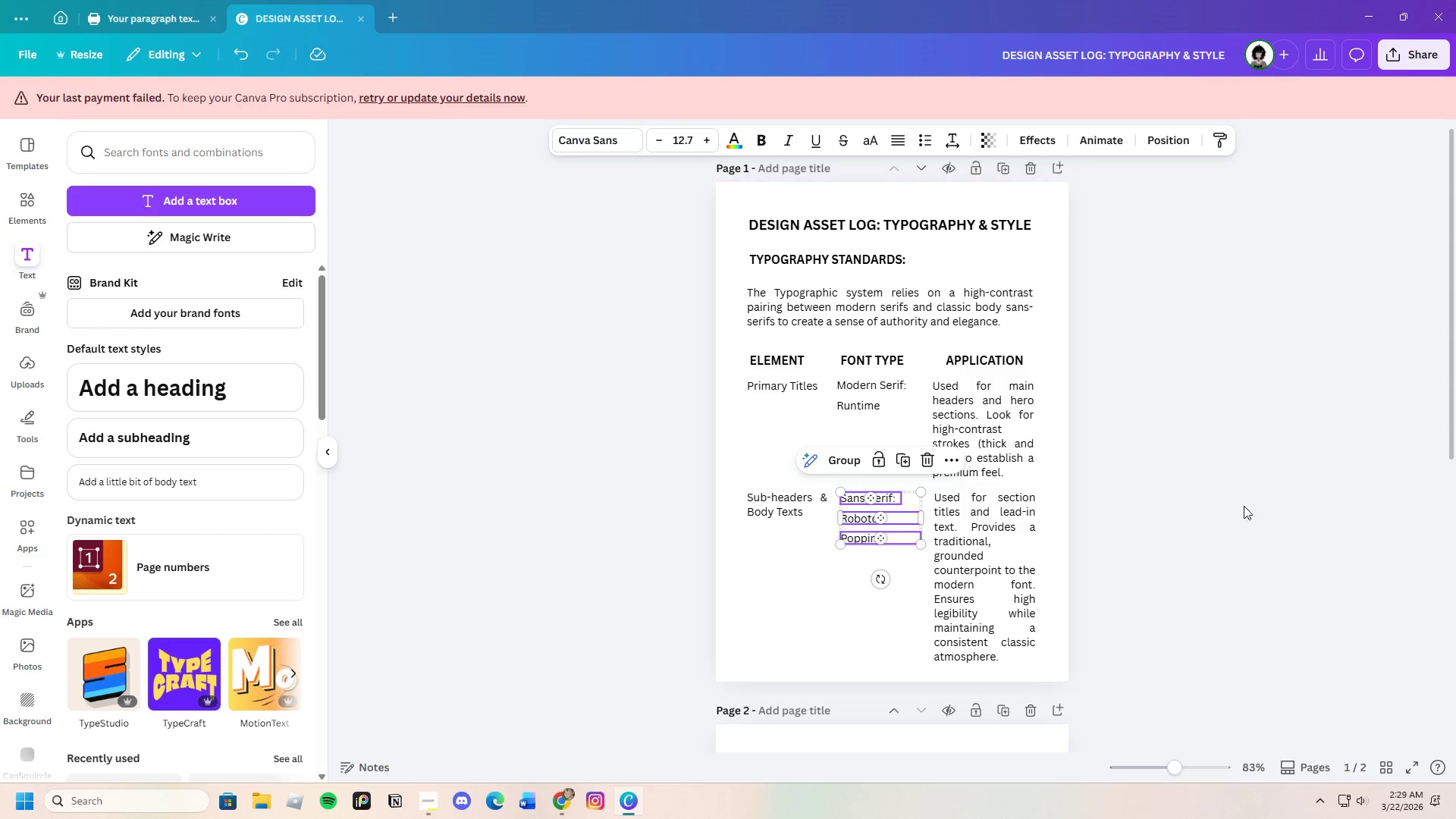 
left_click([1263, 505])
 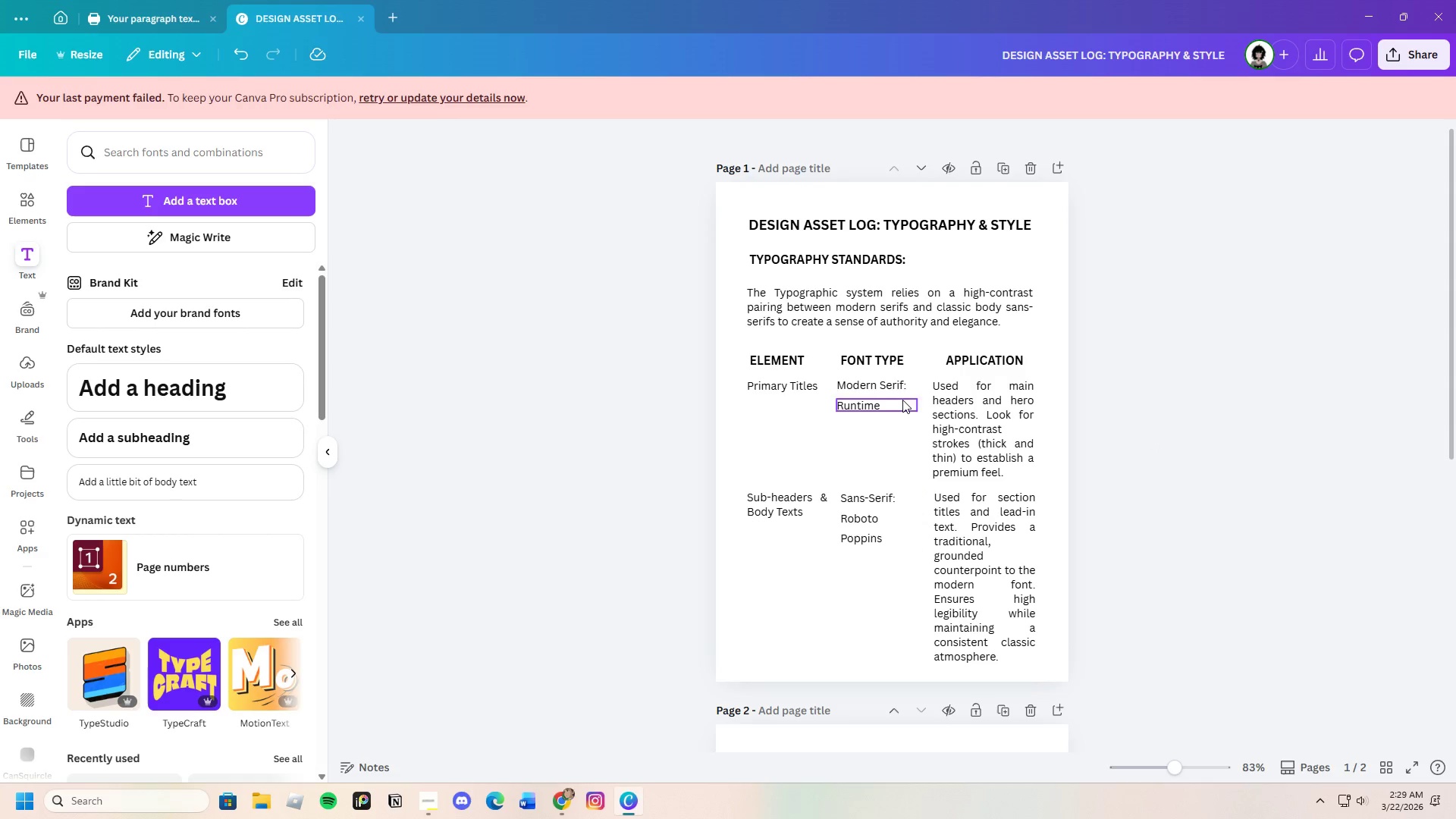 
left_click_drag(start_coordinate=[833, 375], to_coordinate=[865, 403])
 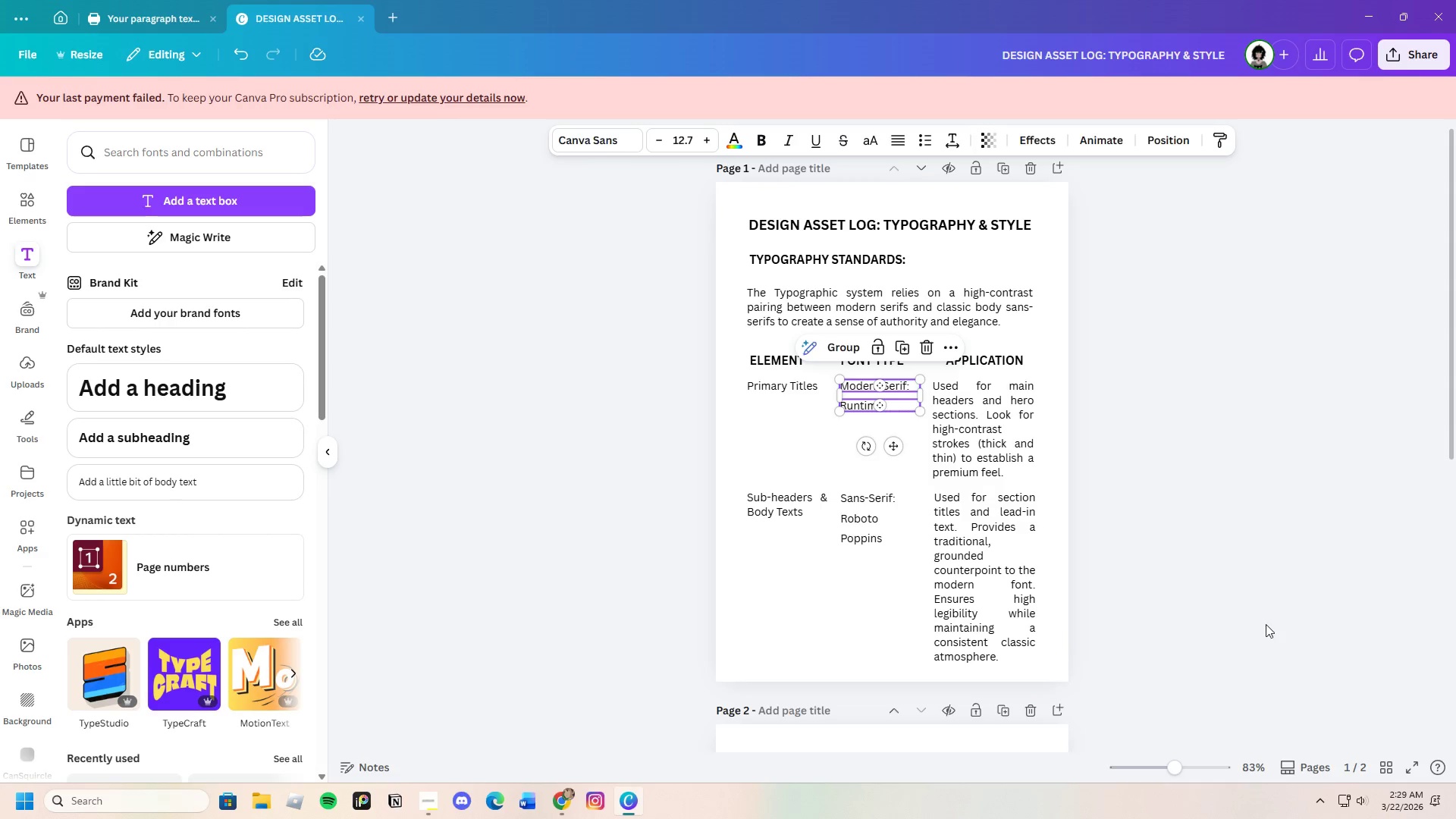 
wait(5.73)
 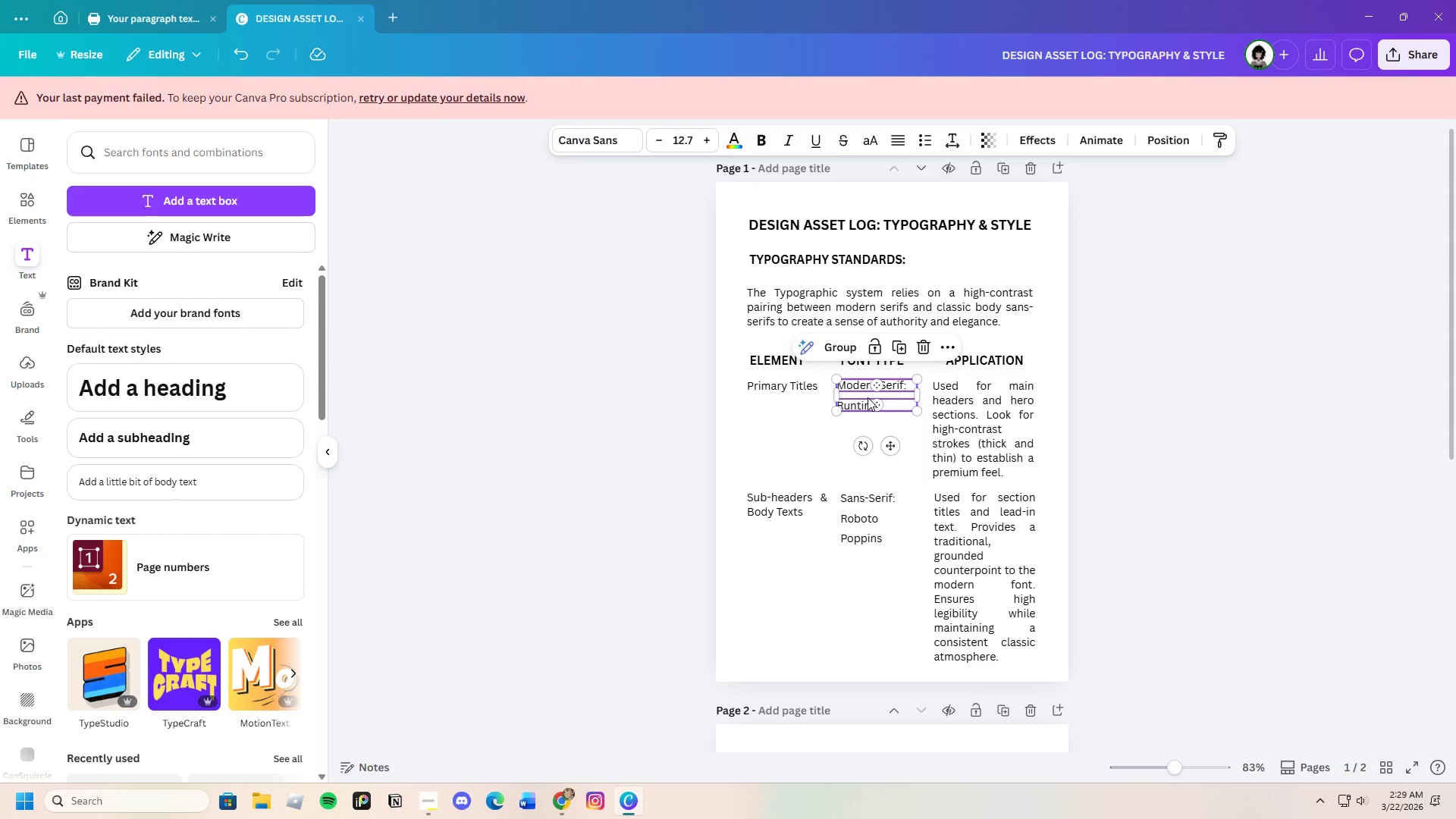 
left_click_drag(start_coordinate=[863, 482], to_coordinate=[890, 545])
 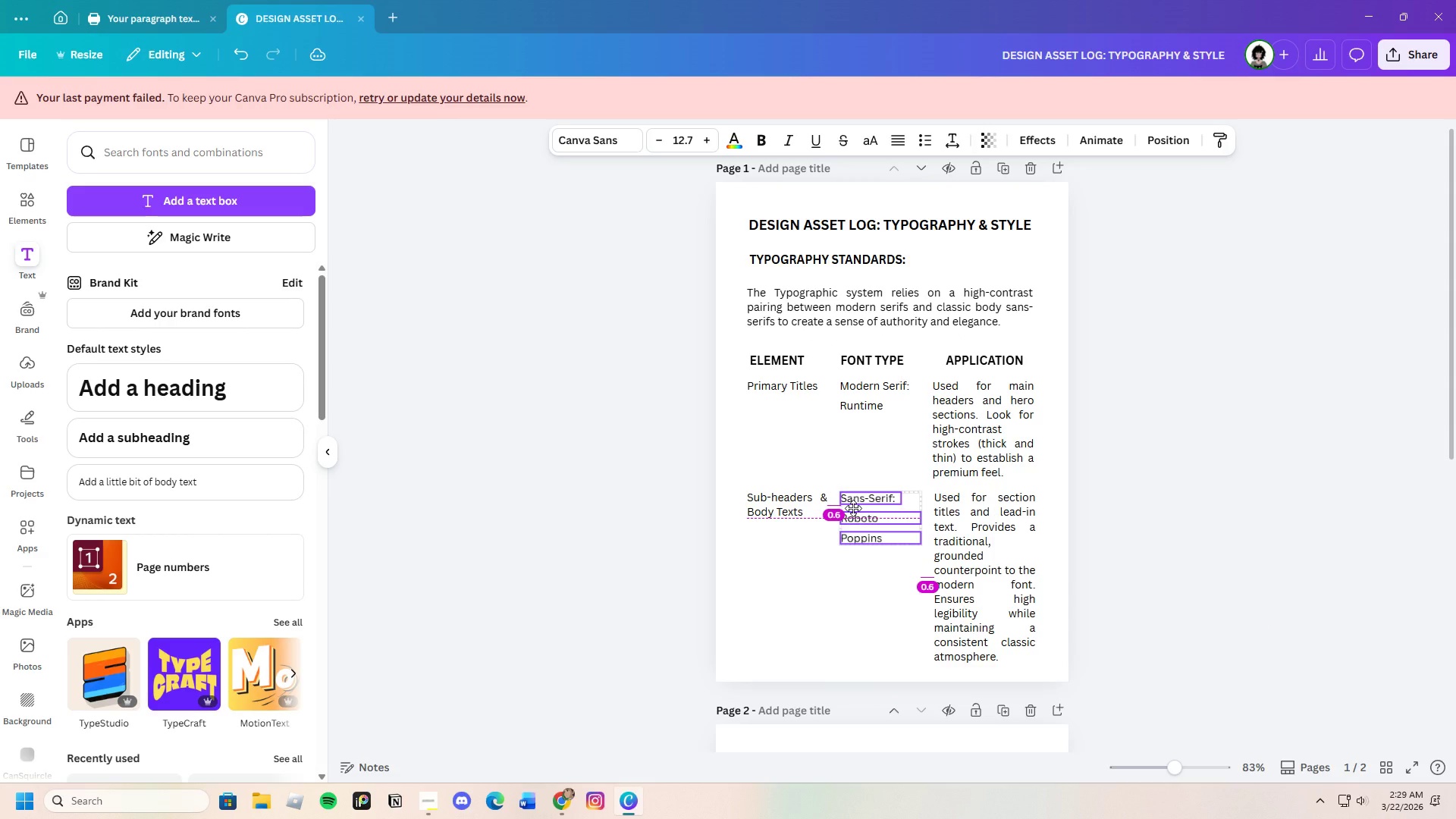 
wait(9.24)
 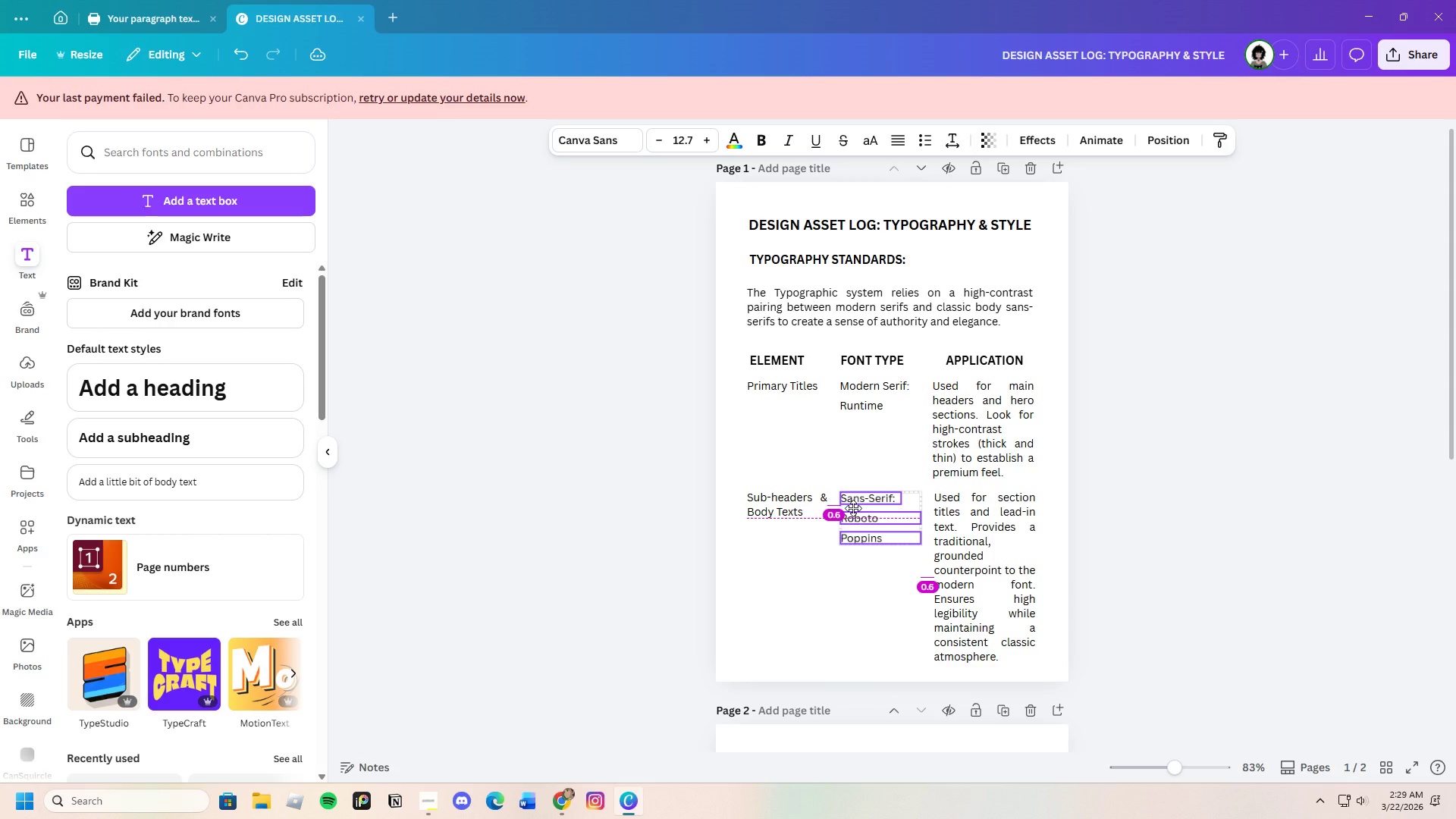 
left_click([1133, 532])
 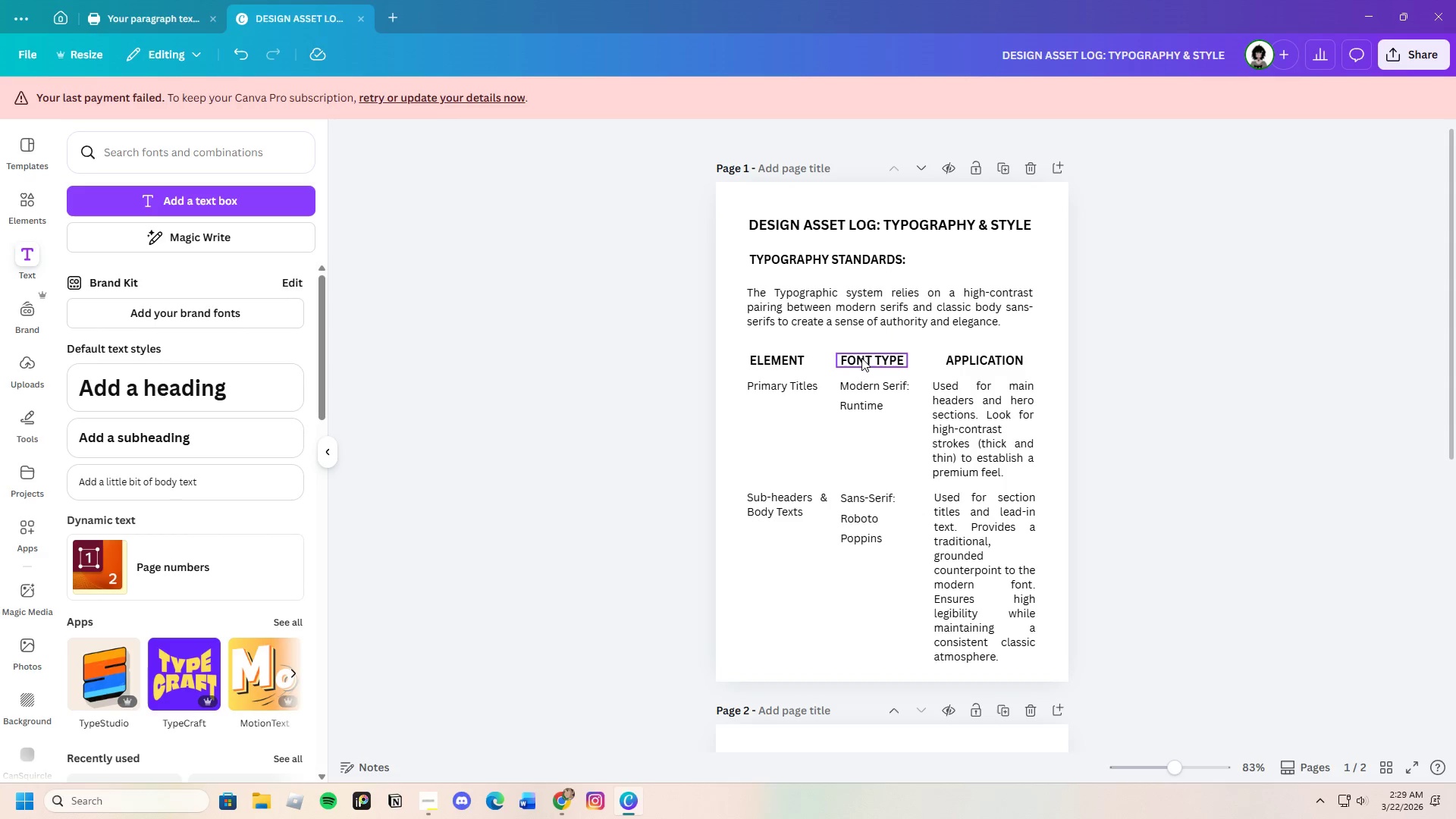 
wait(8.28)
 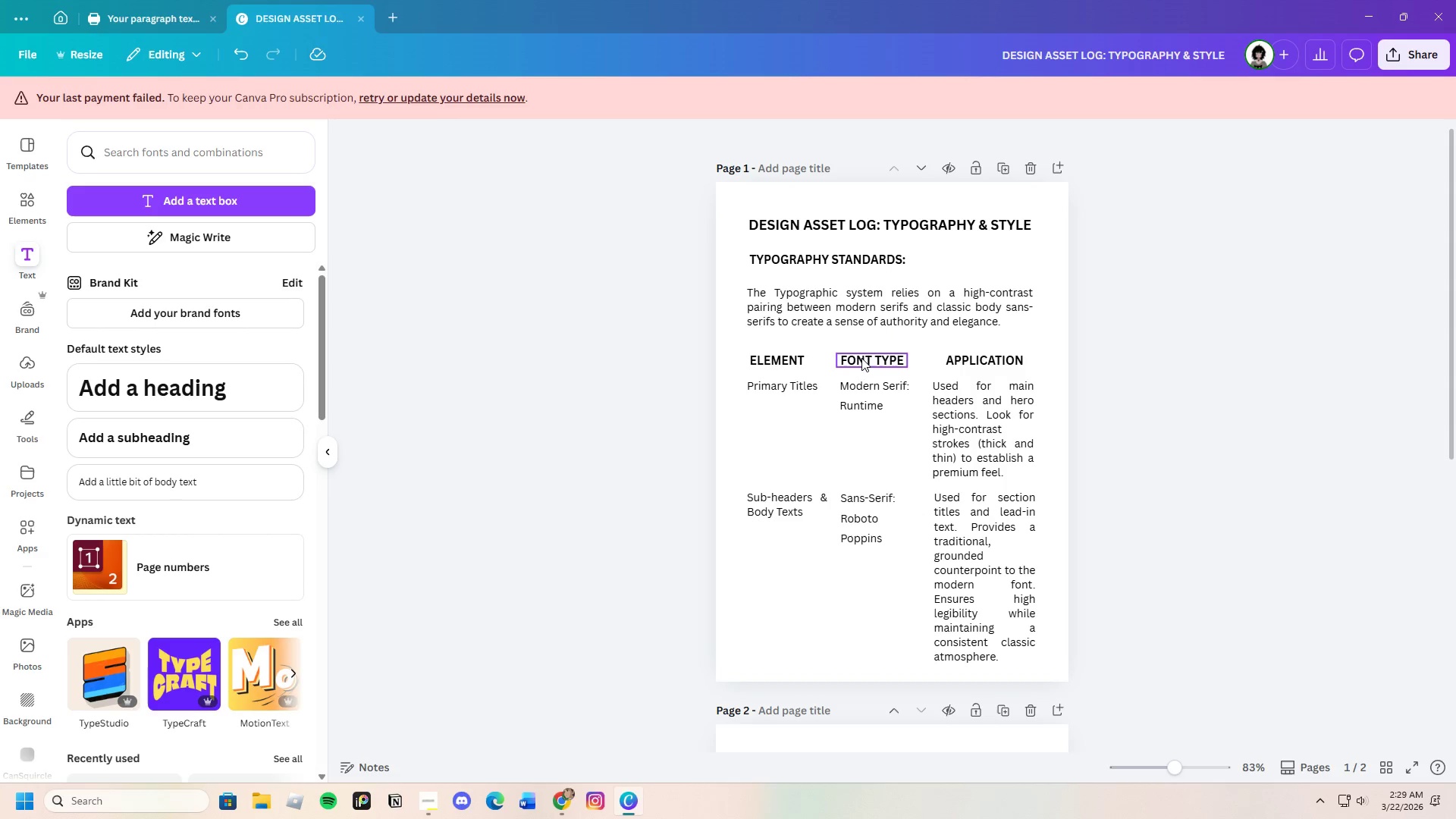 
left_click([1223, 408])
 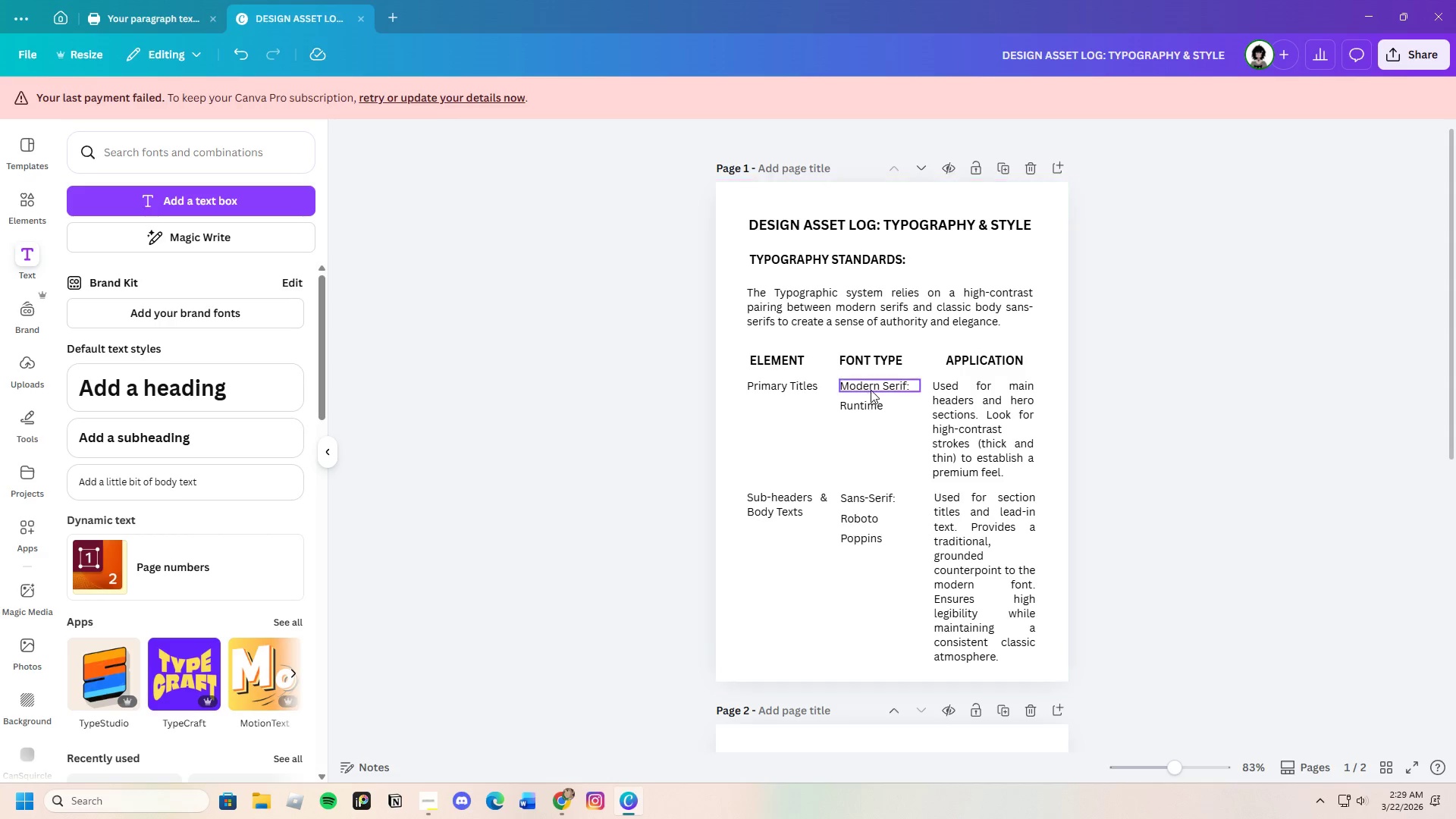 
left_click_drag(start_coordinate=[865, 427], to_coordinate=[843, 388])
 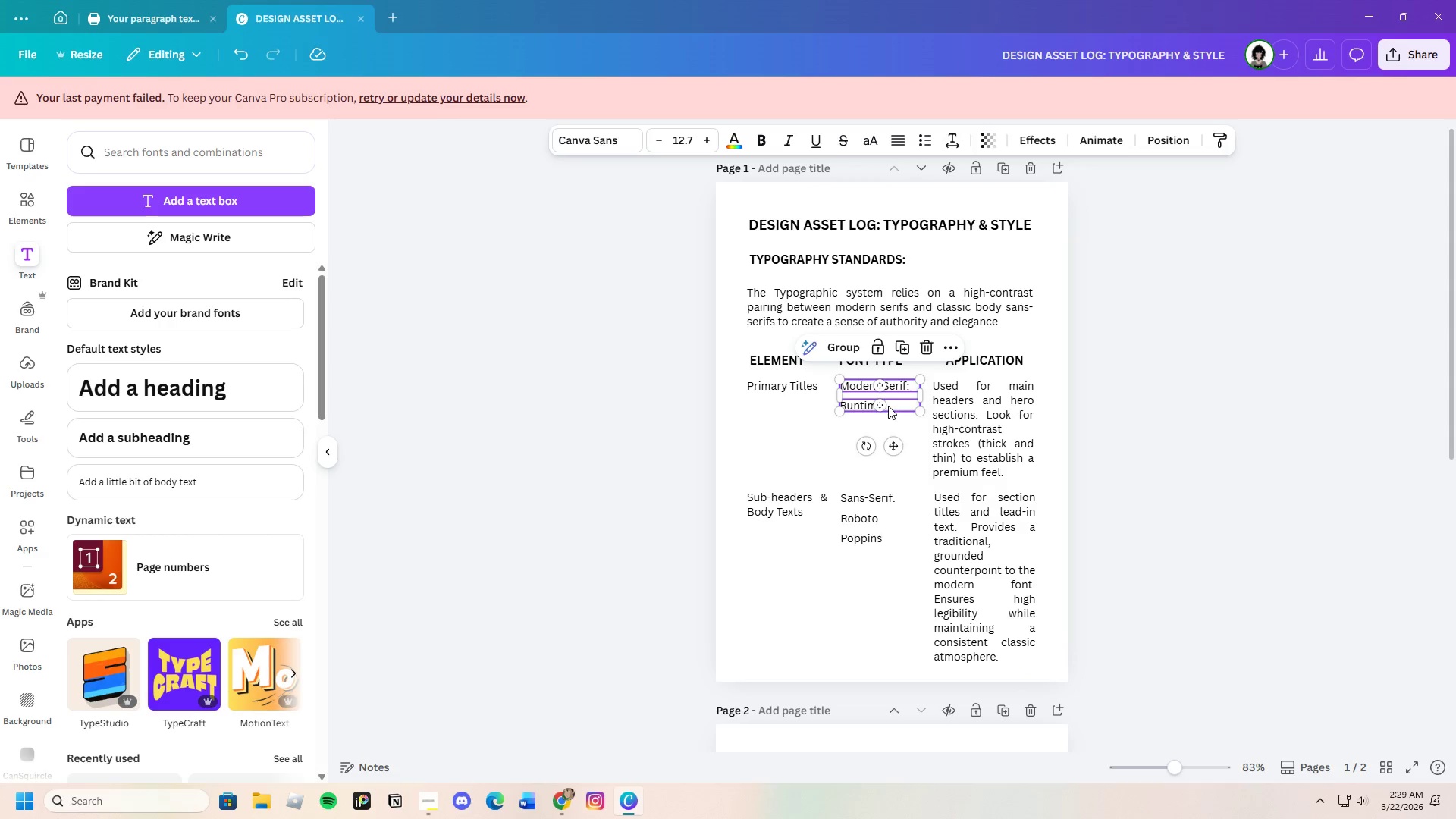 
left_click_drag(start_coordinate=[888, 406], to_coordinate=[881, 408])
 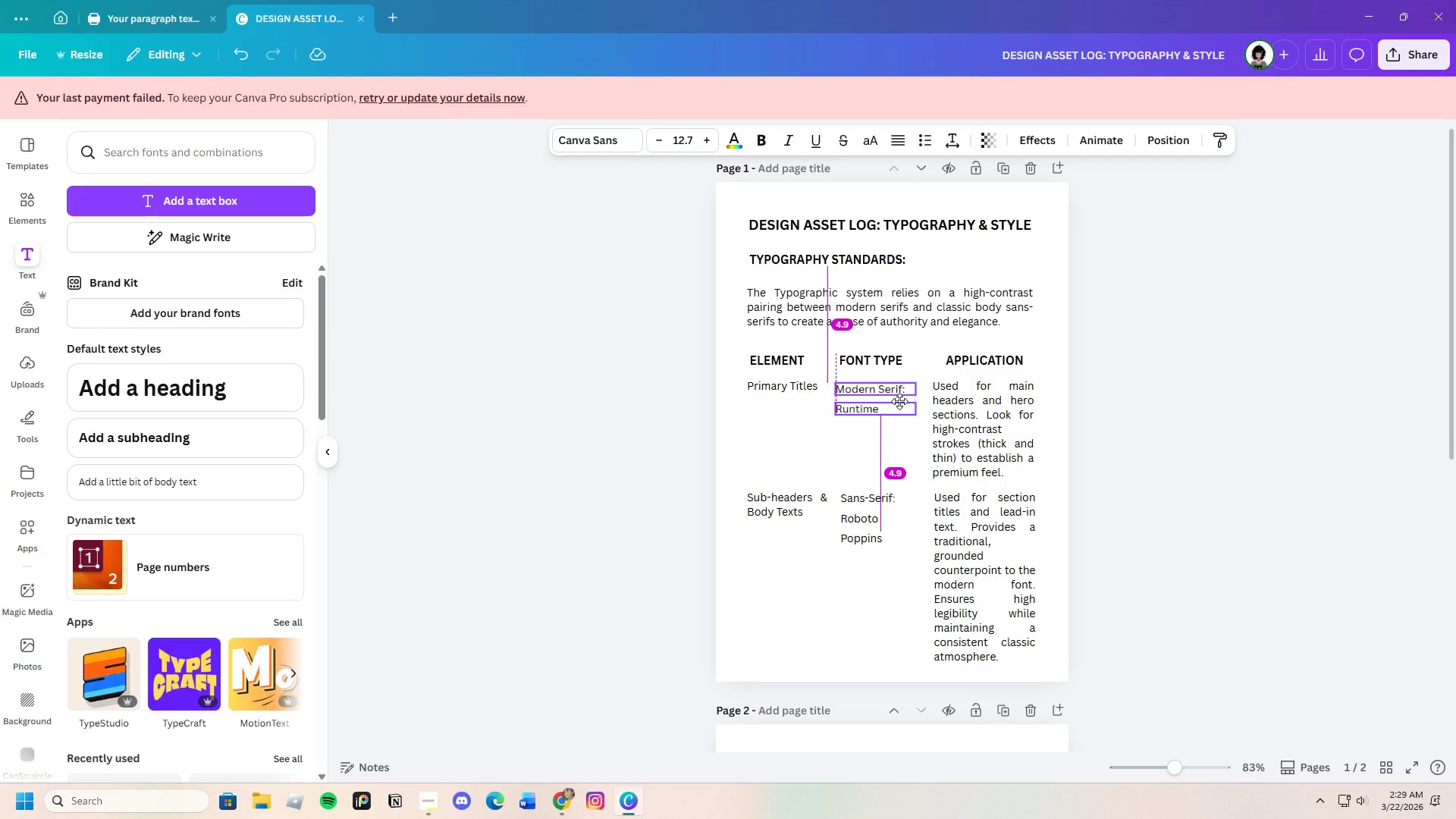 
wait(11.8)
 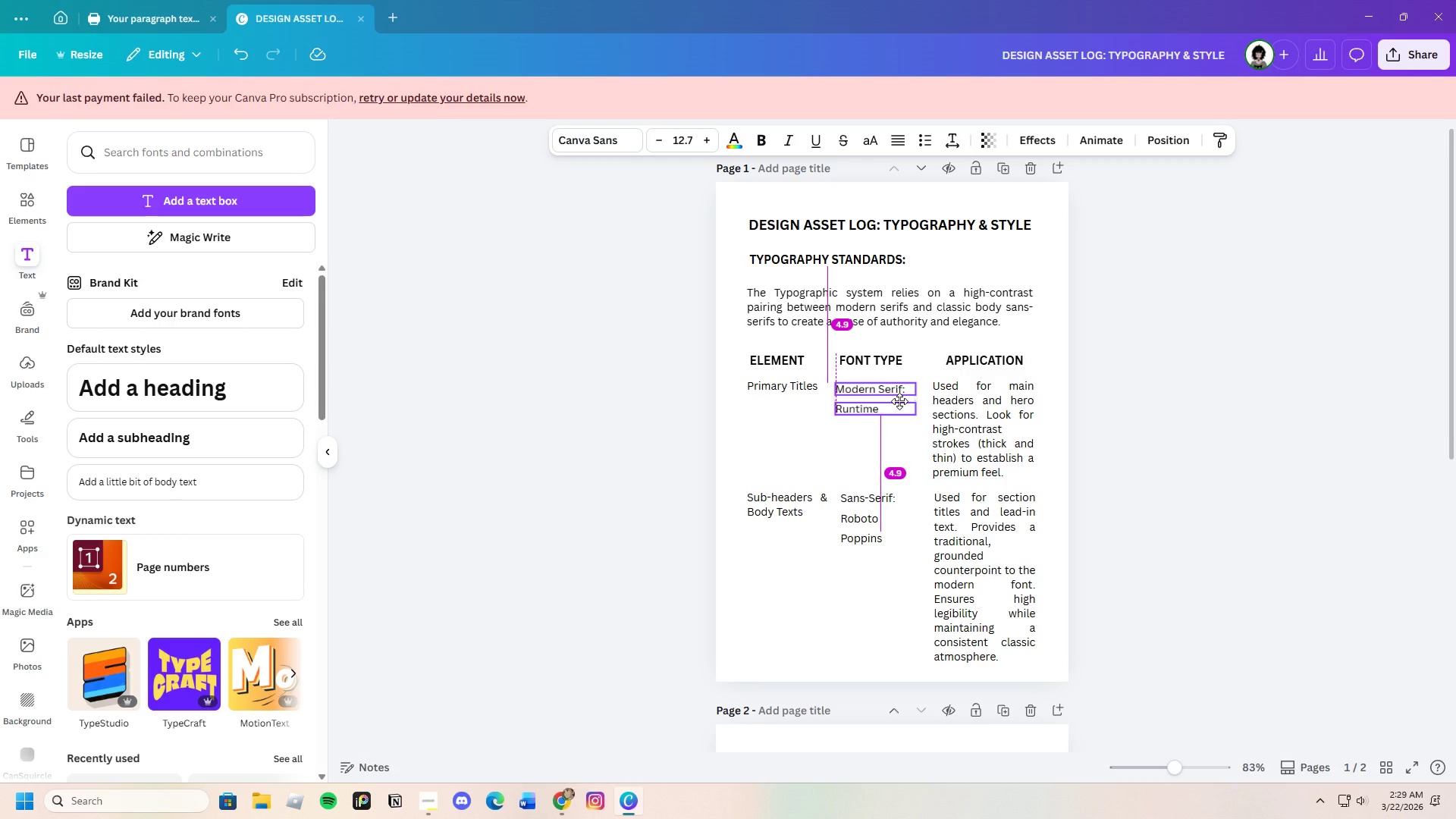 
left_click([1147, 420])
 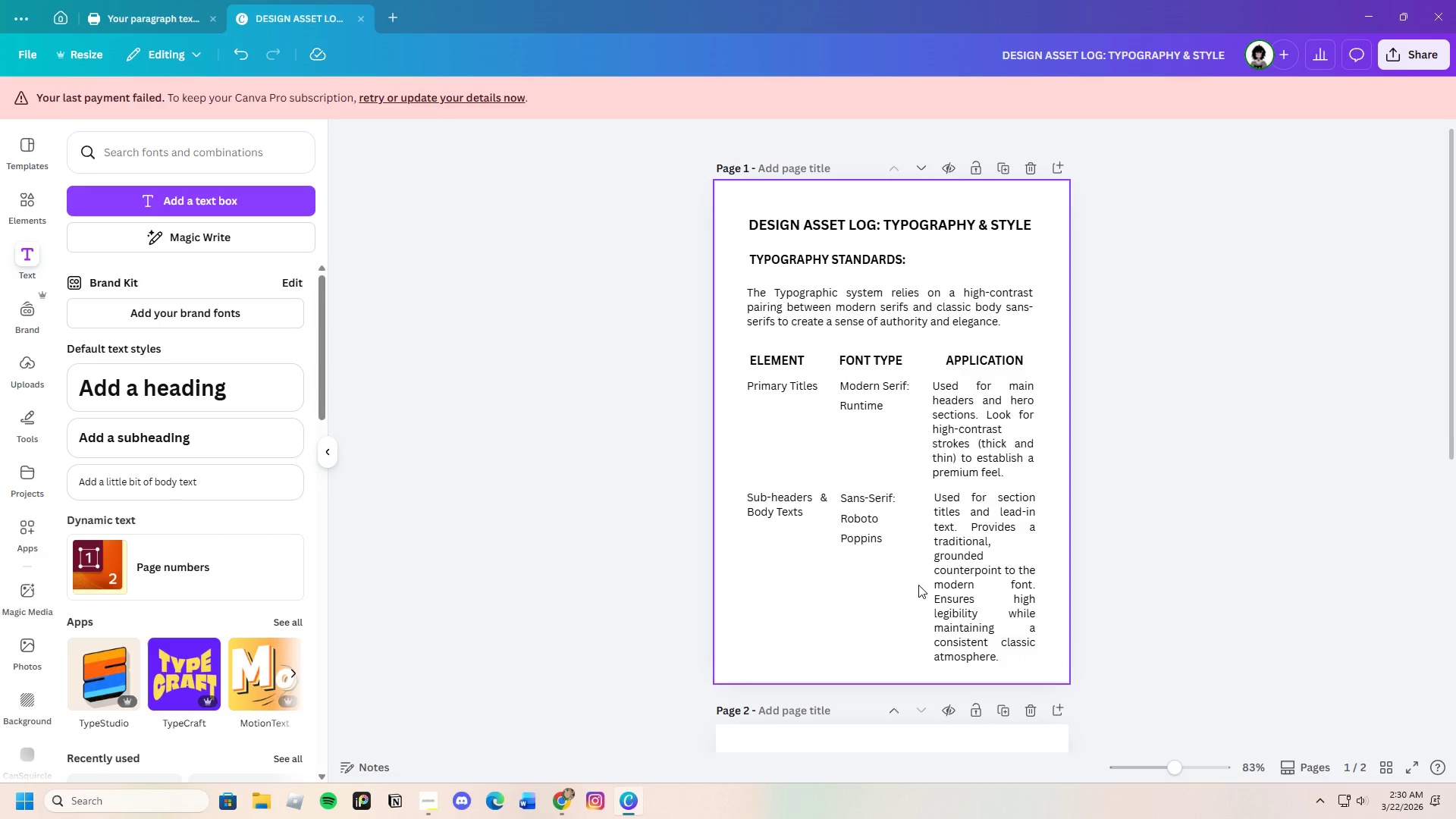 
left_click_drag(start_coordinate=[867, 563], to_coordinate=[858, 491])
 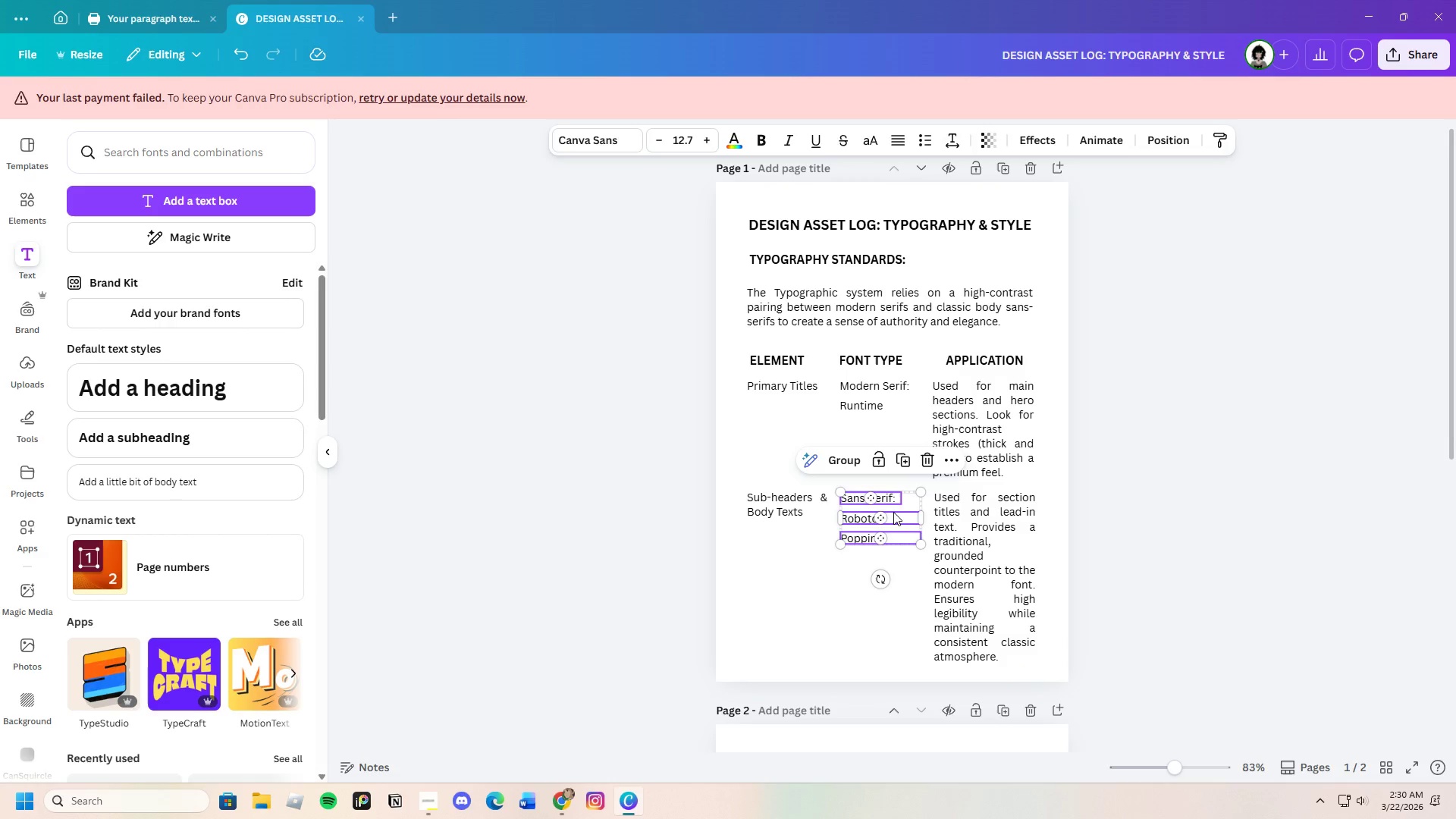 
mouse_move([896, 511])
 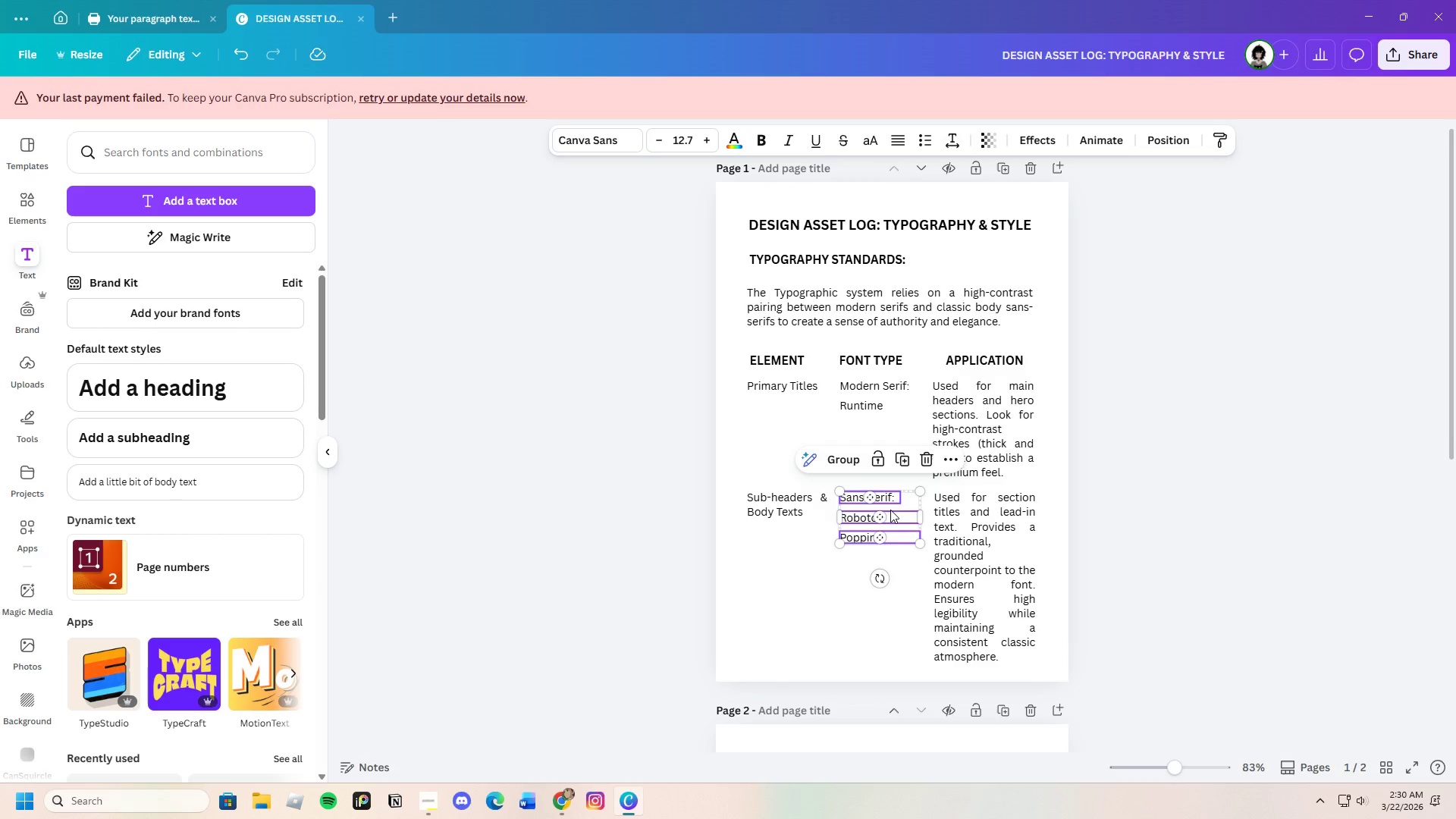 